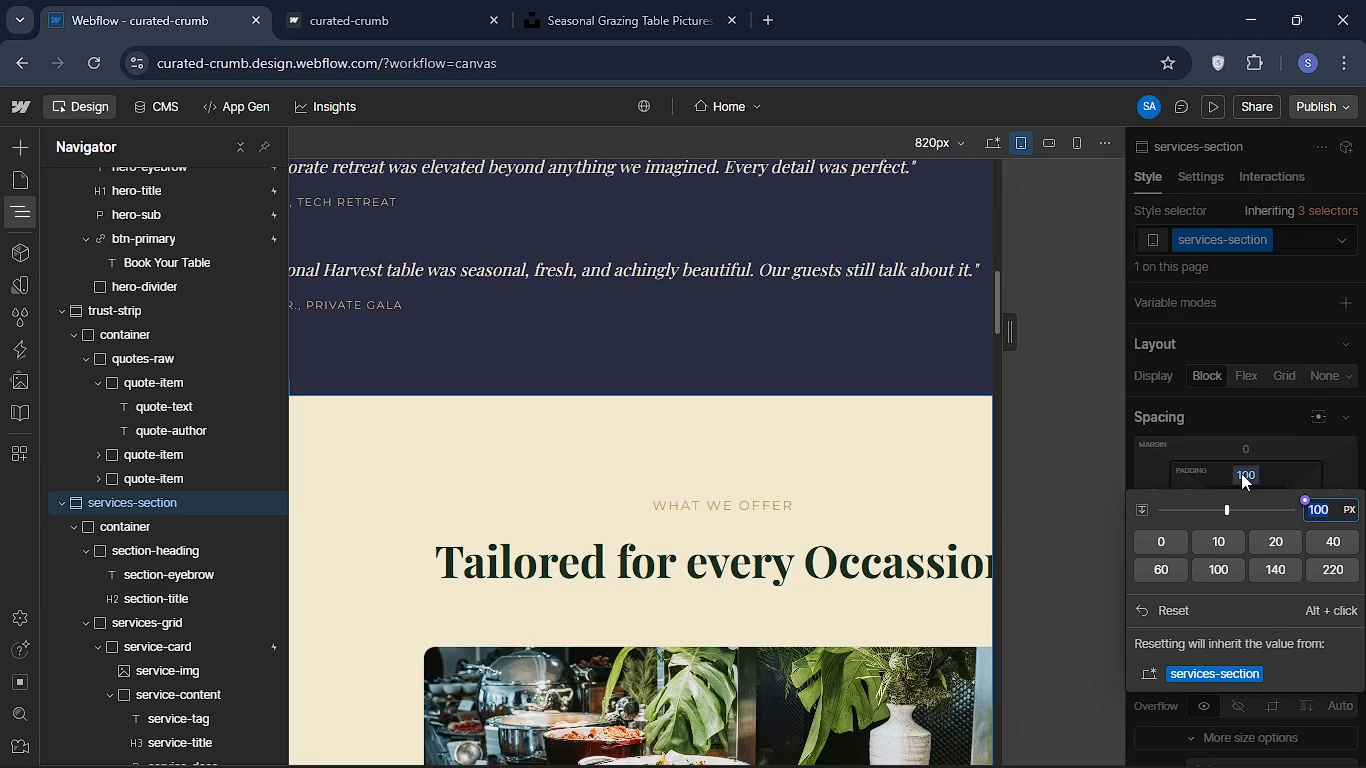 
wait(6.08)
 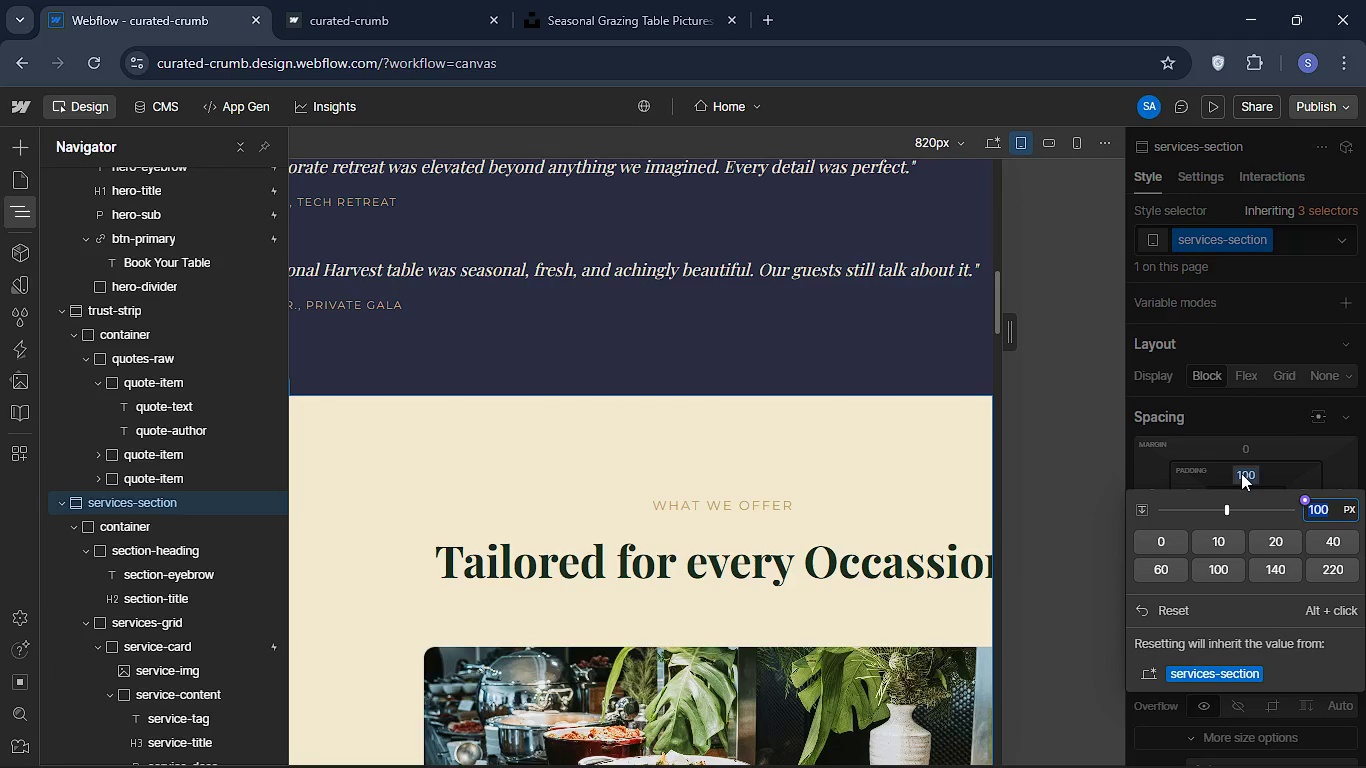 
type(80)
 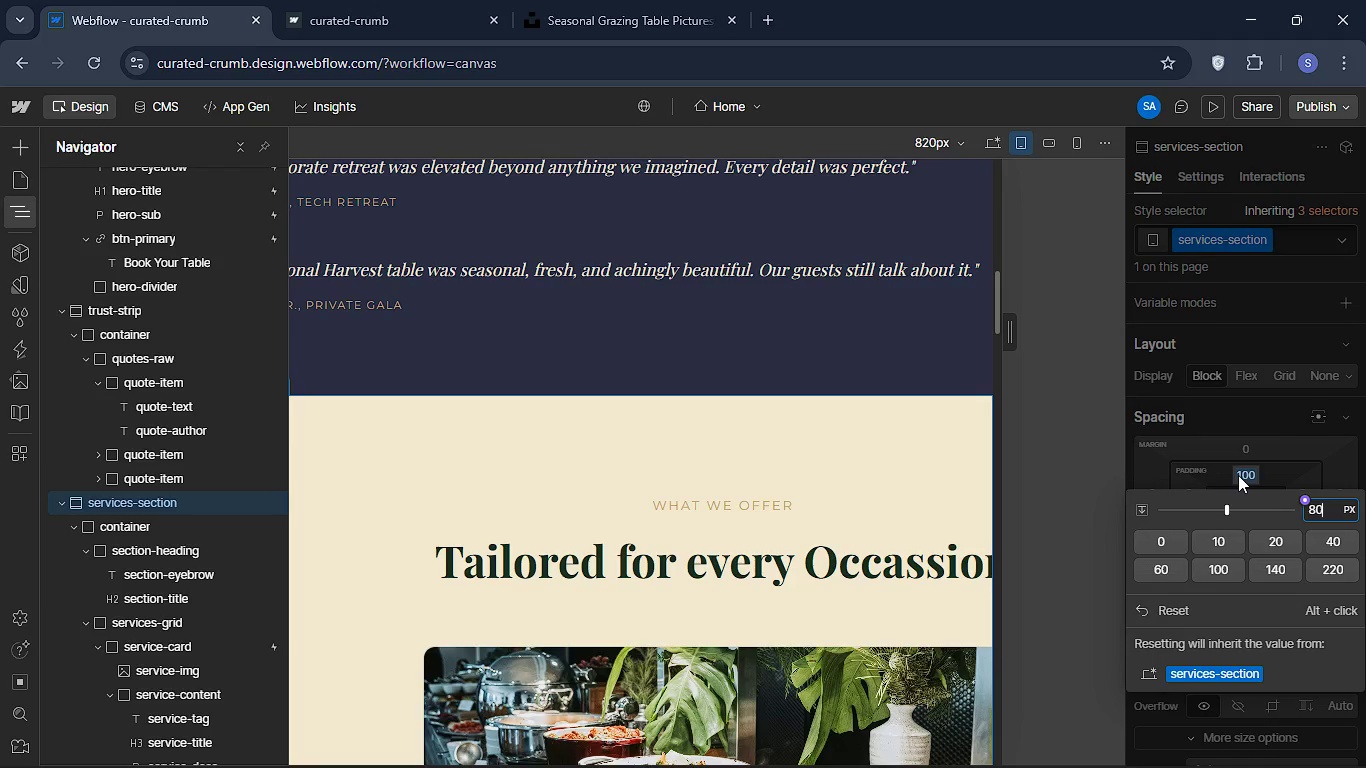 
key(Enter)
 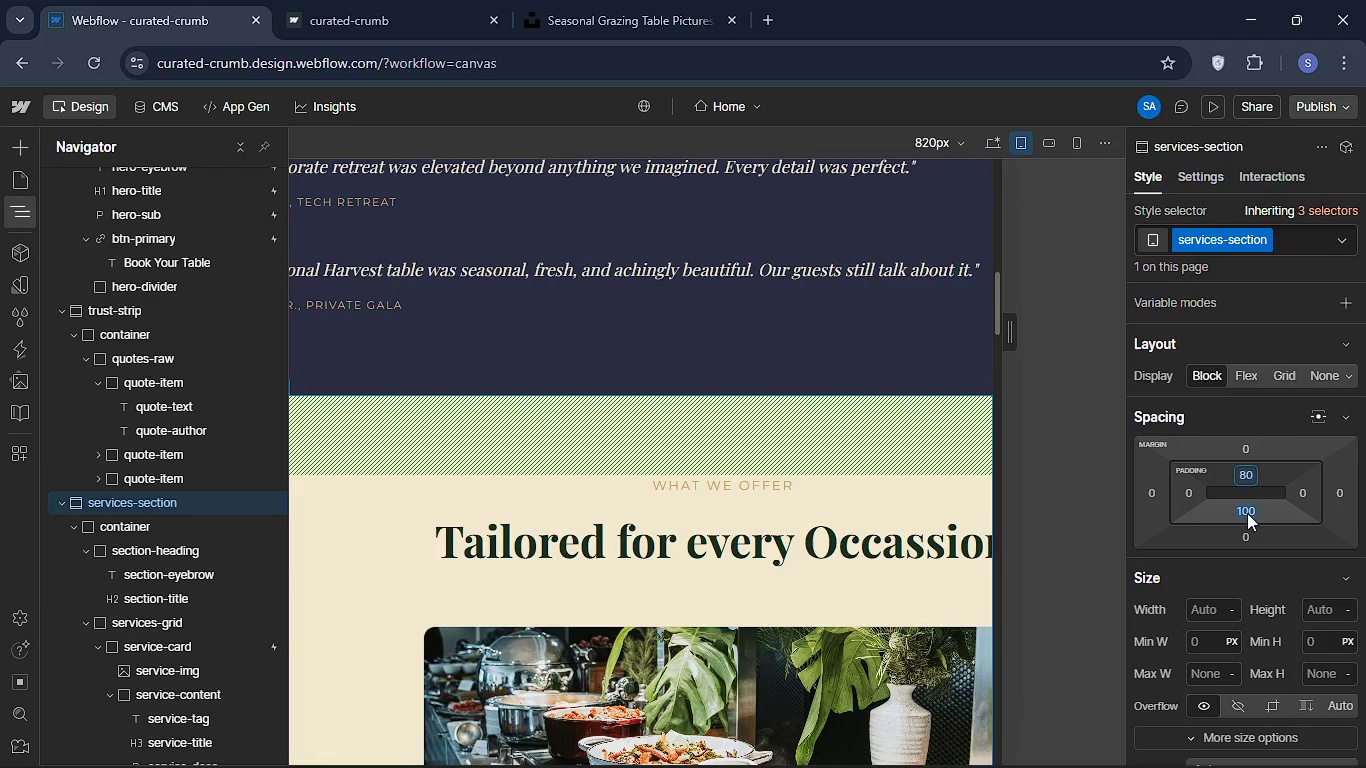 
left_click([1247, 513])
 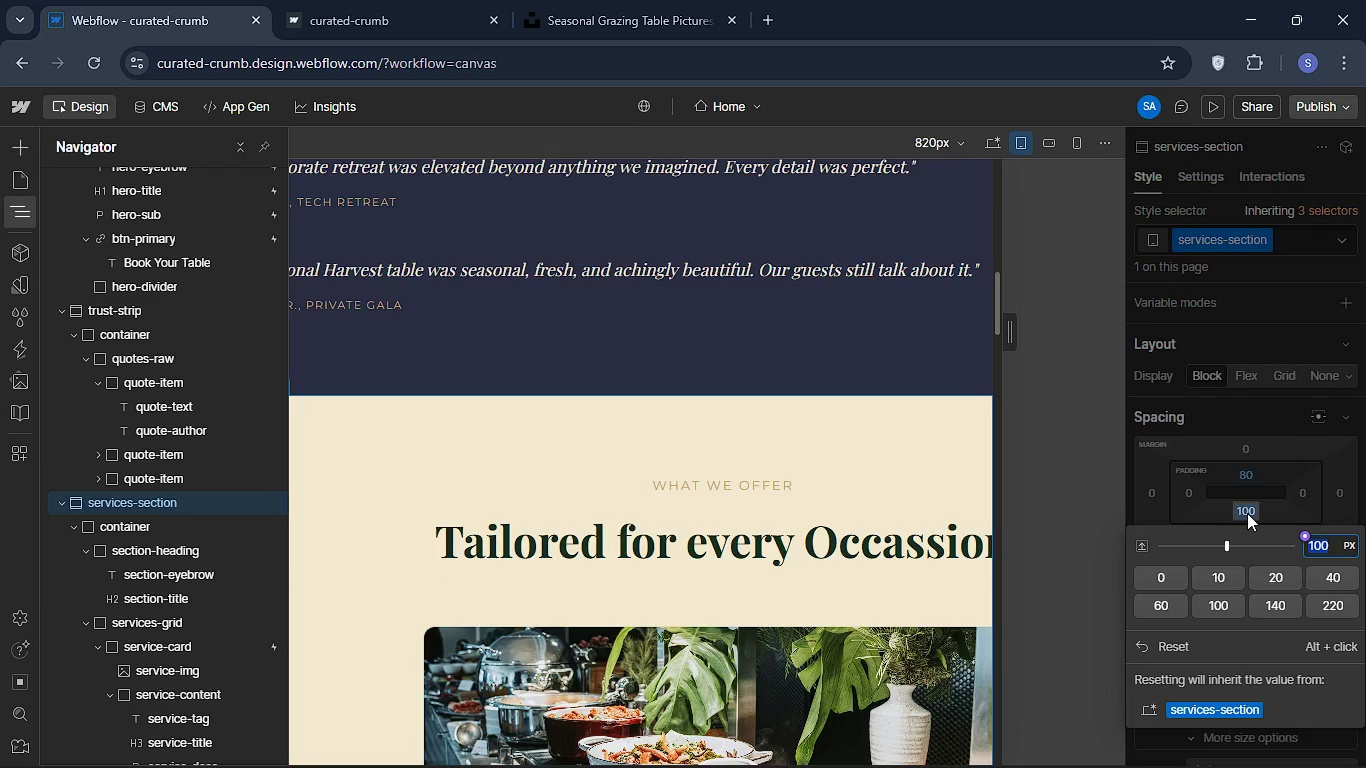 
type(80)
 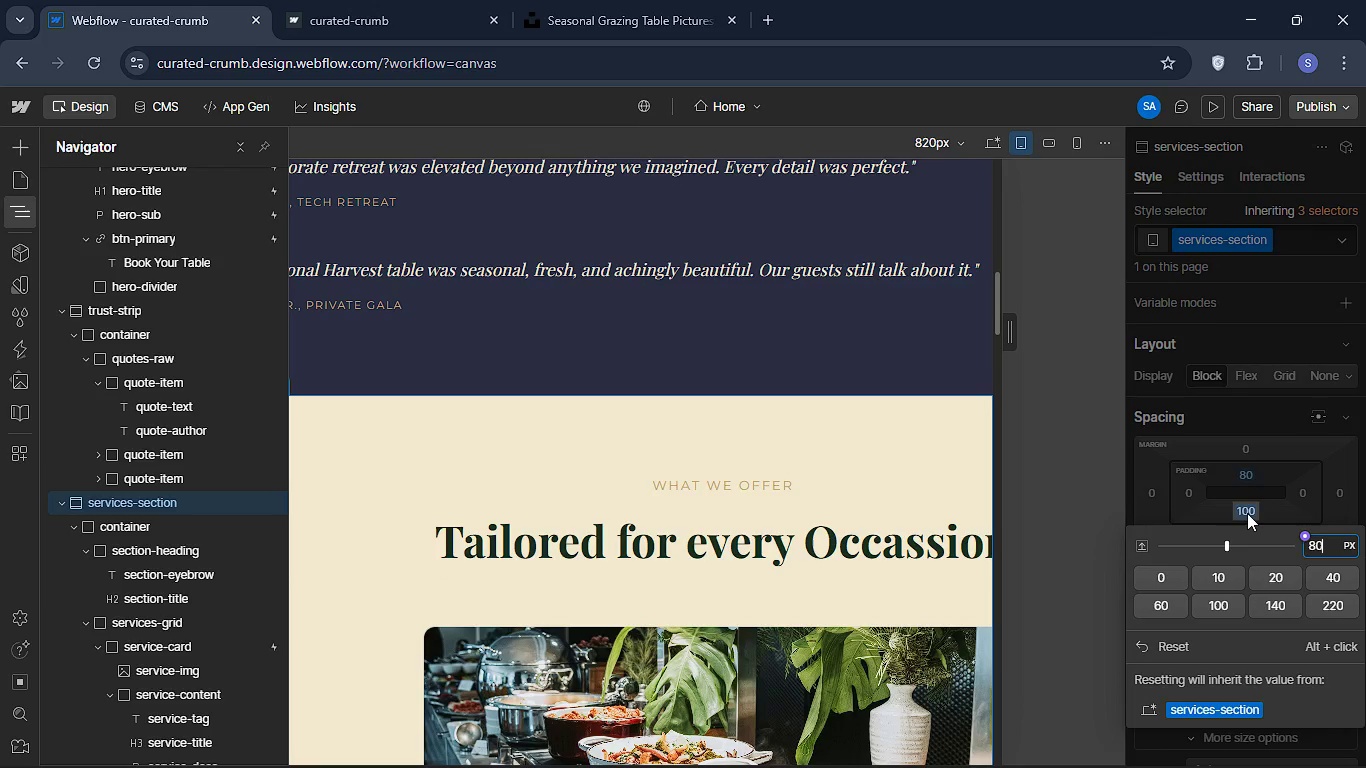 
key(Enter)
 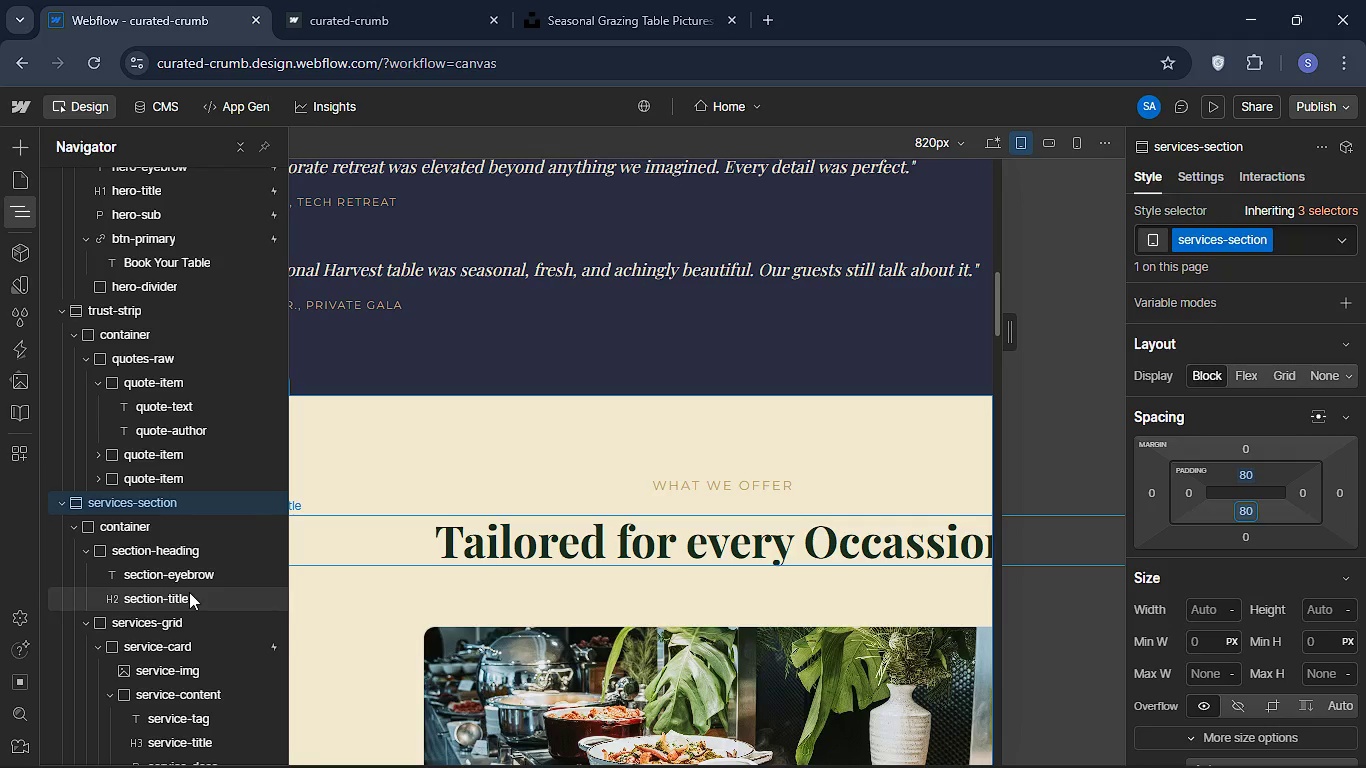 
wait(13.97)
 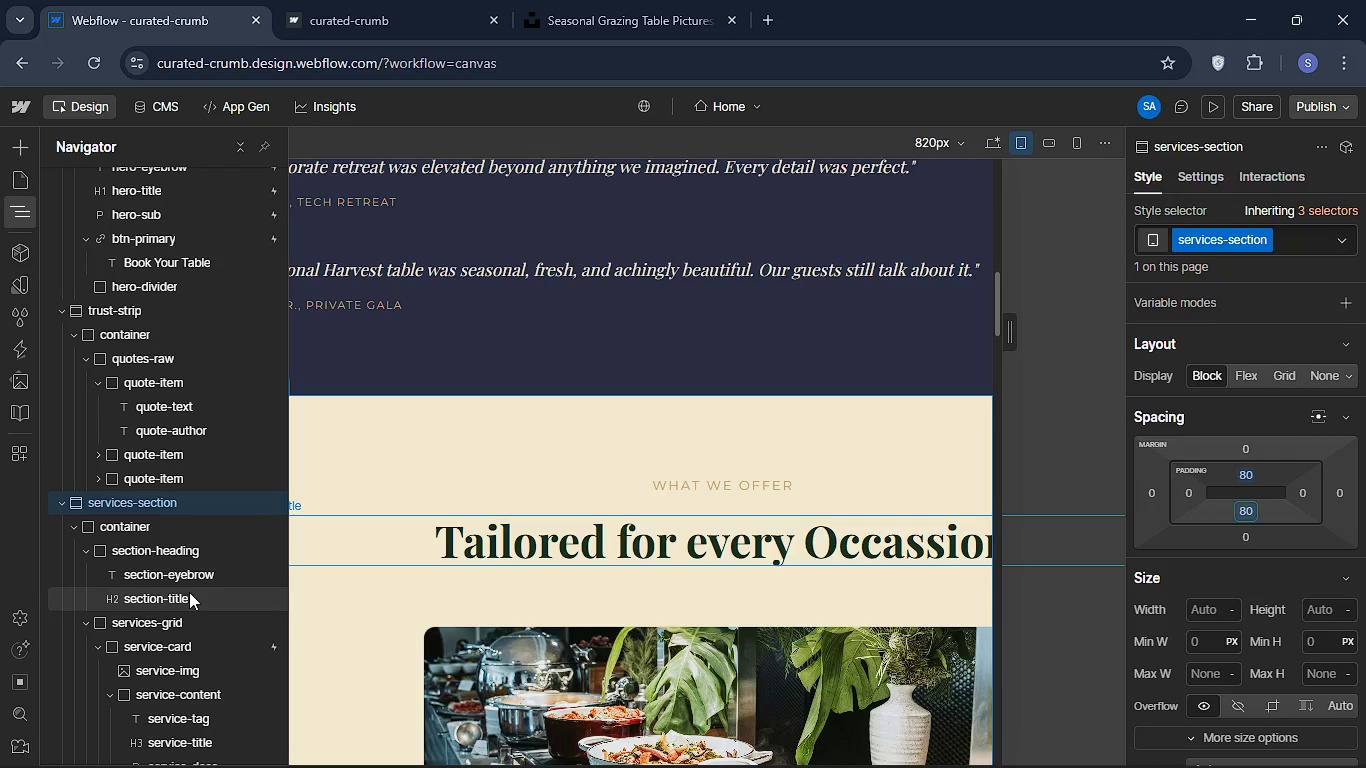 
left_click([189, 599])
 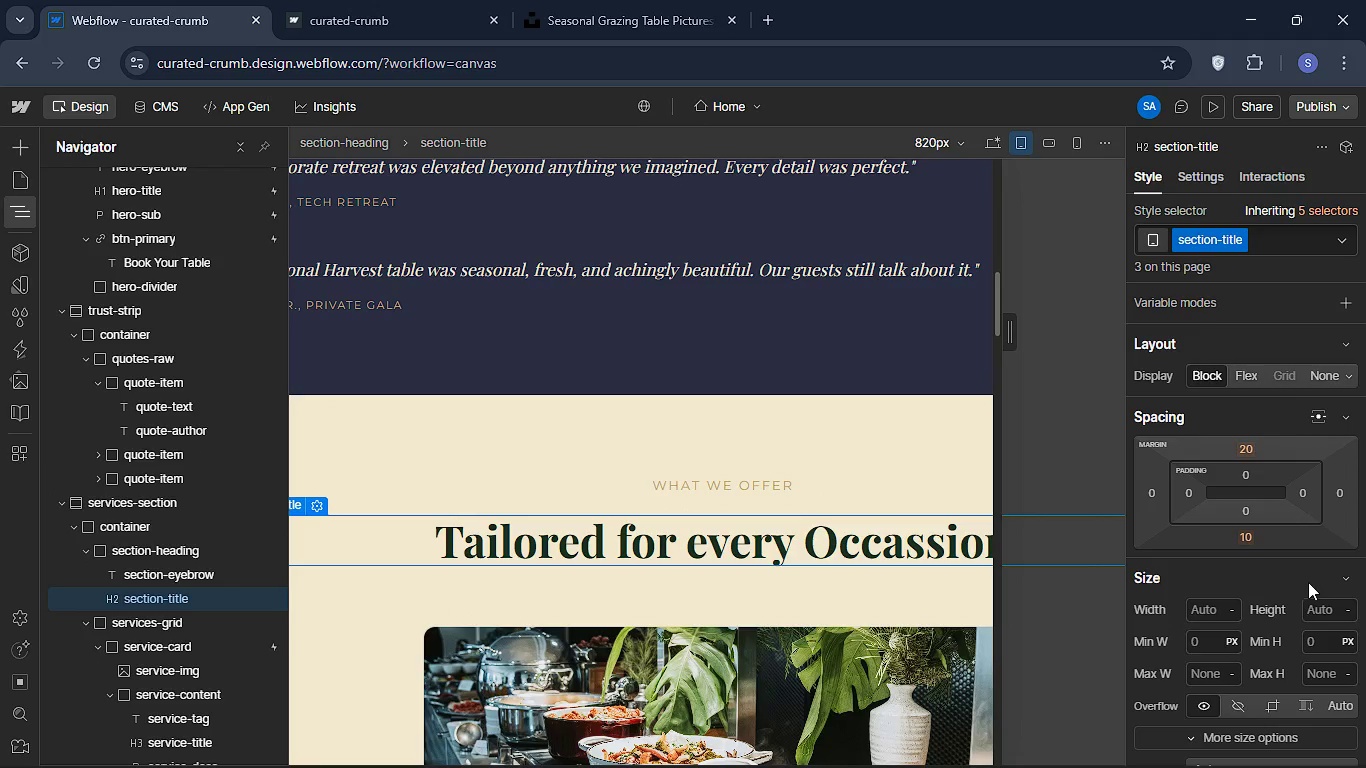 
wait(6.12)
 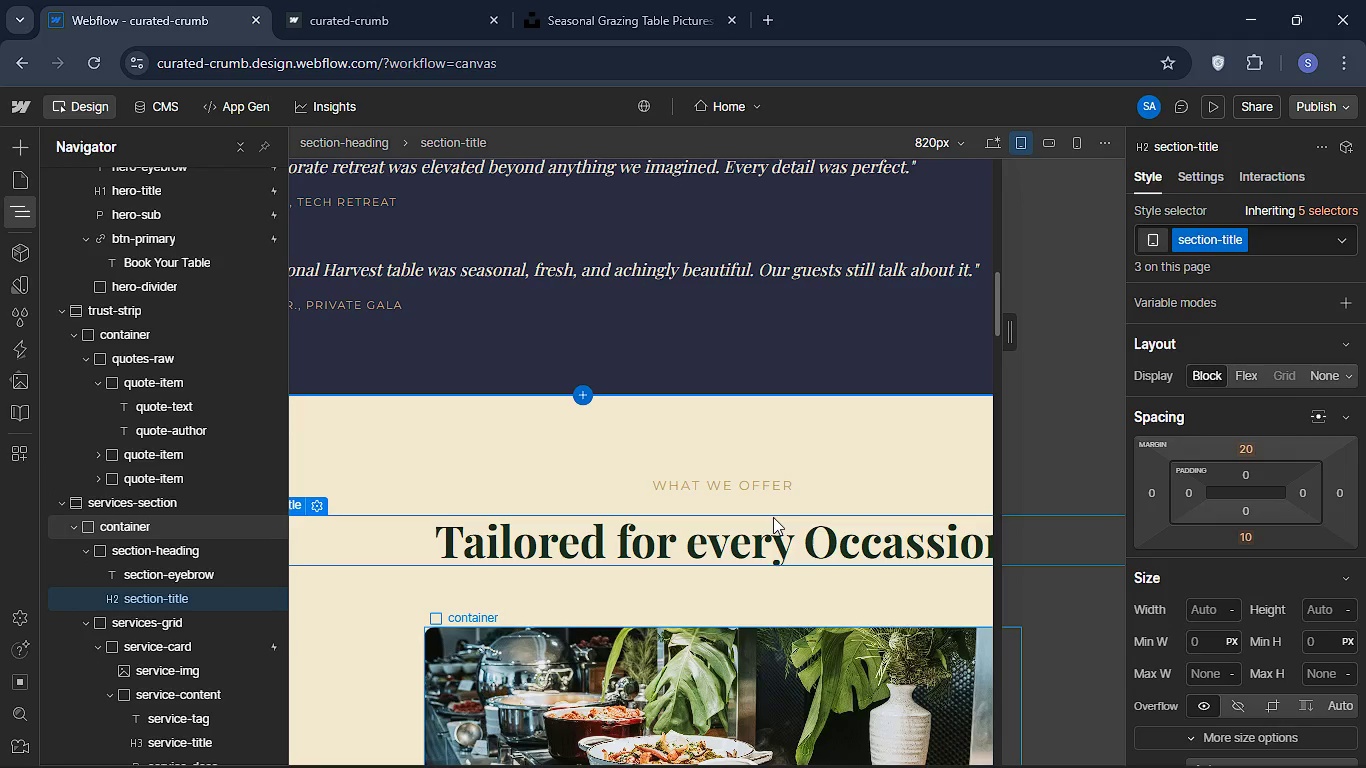 
scroll: coordinate [1189, 519], scroll_direction: down, amount: 3.0
 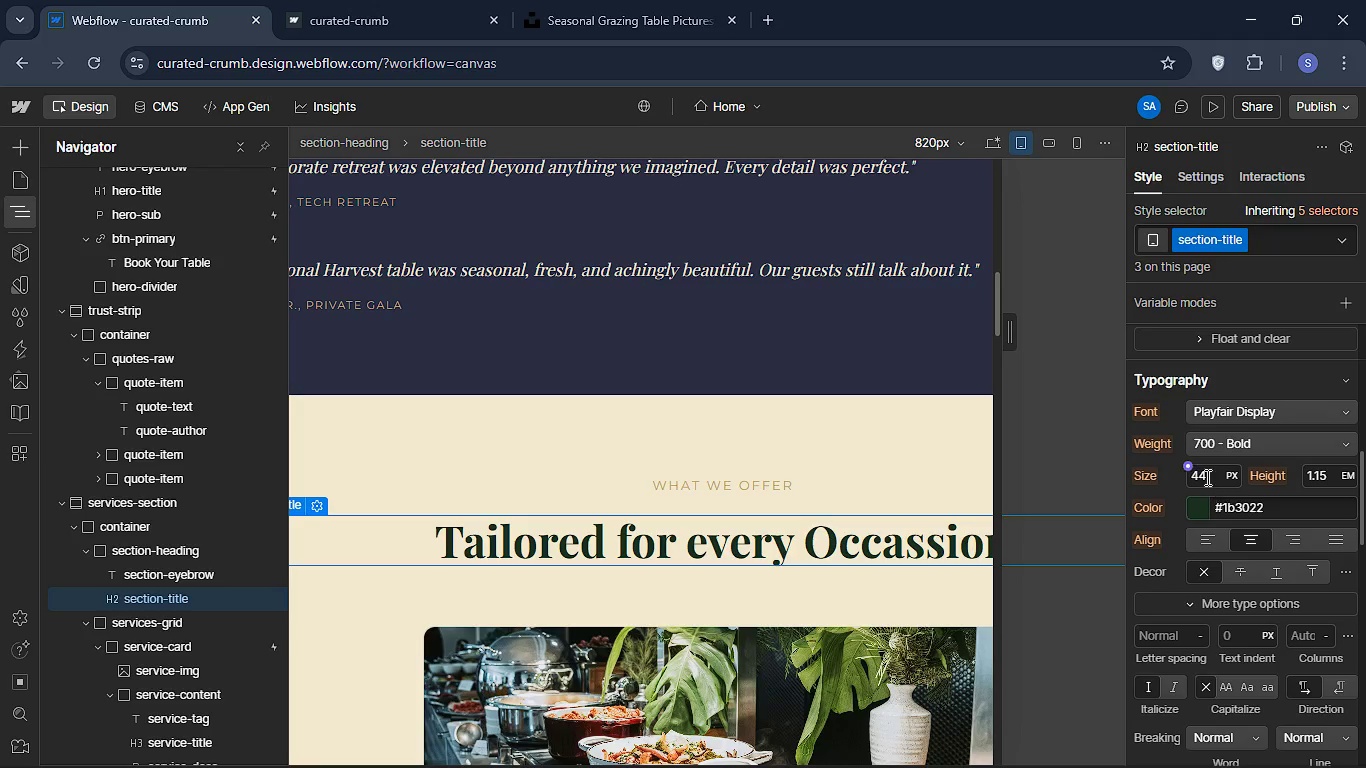 
left_click([1203, 473])
 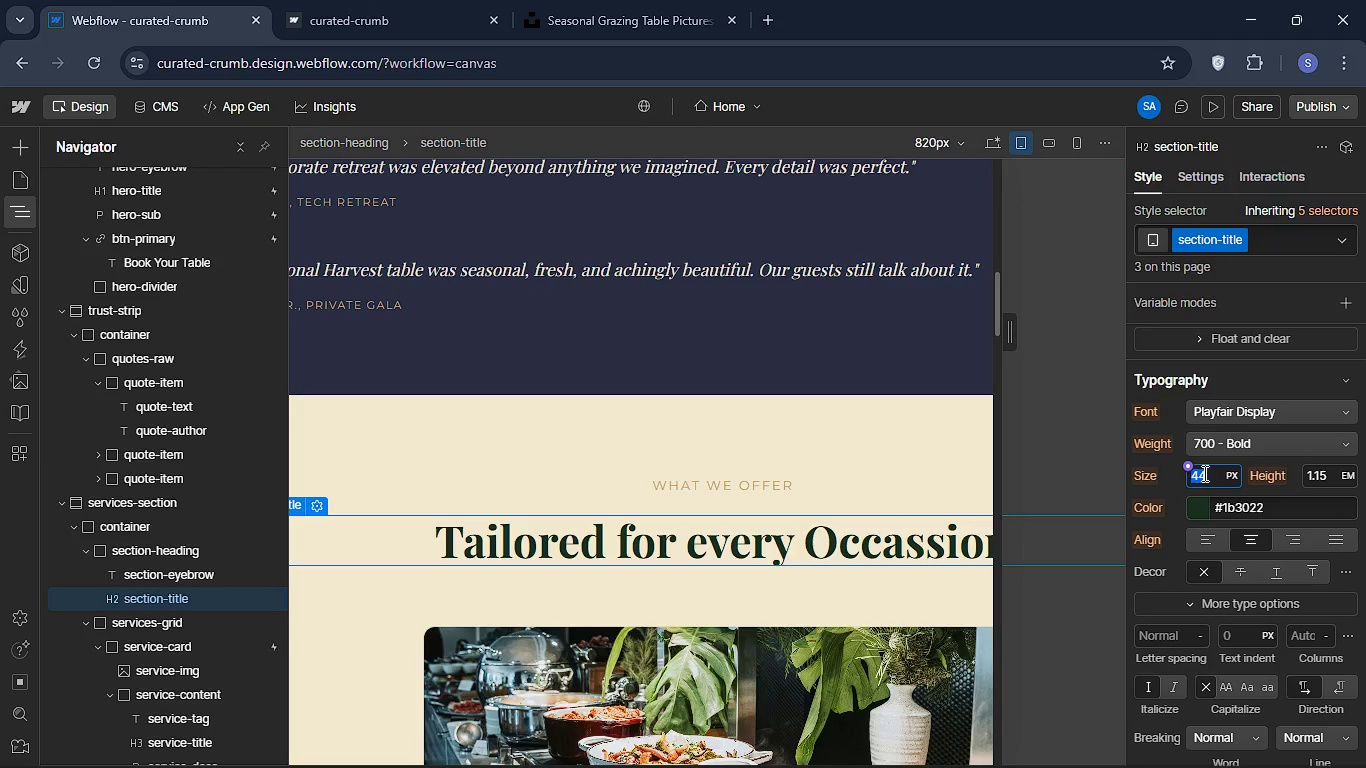 
type(36)
 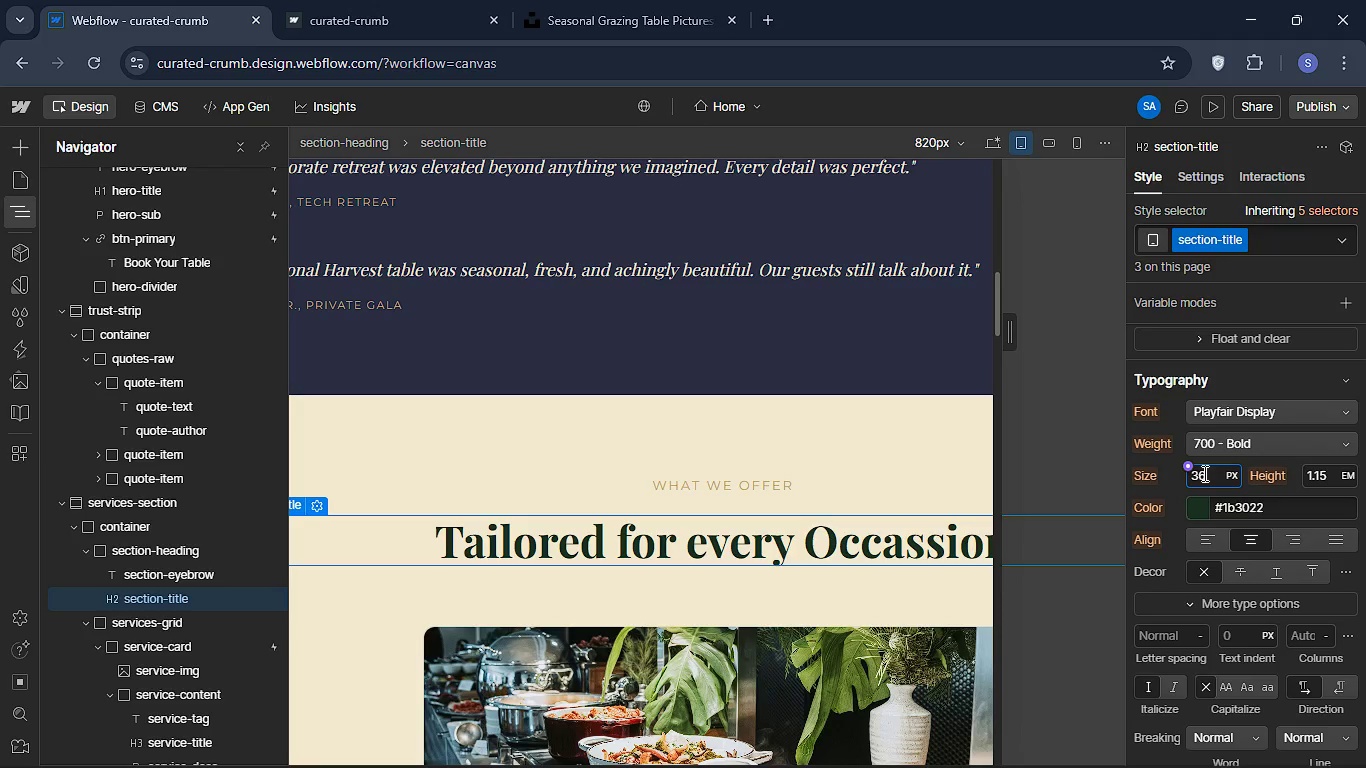 
key(Enter)
 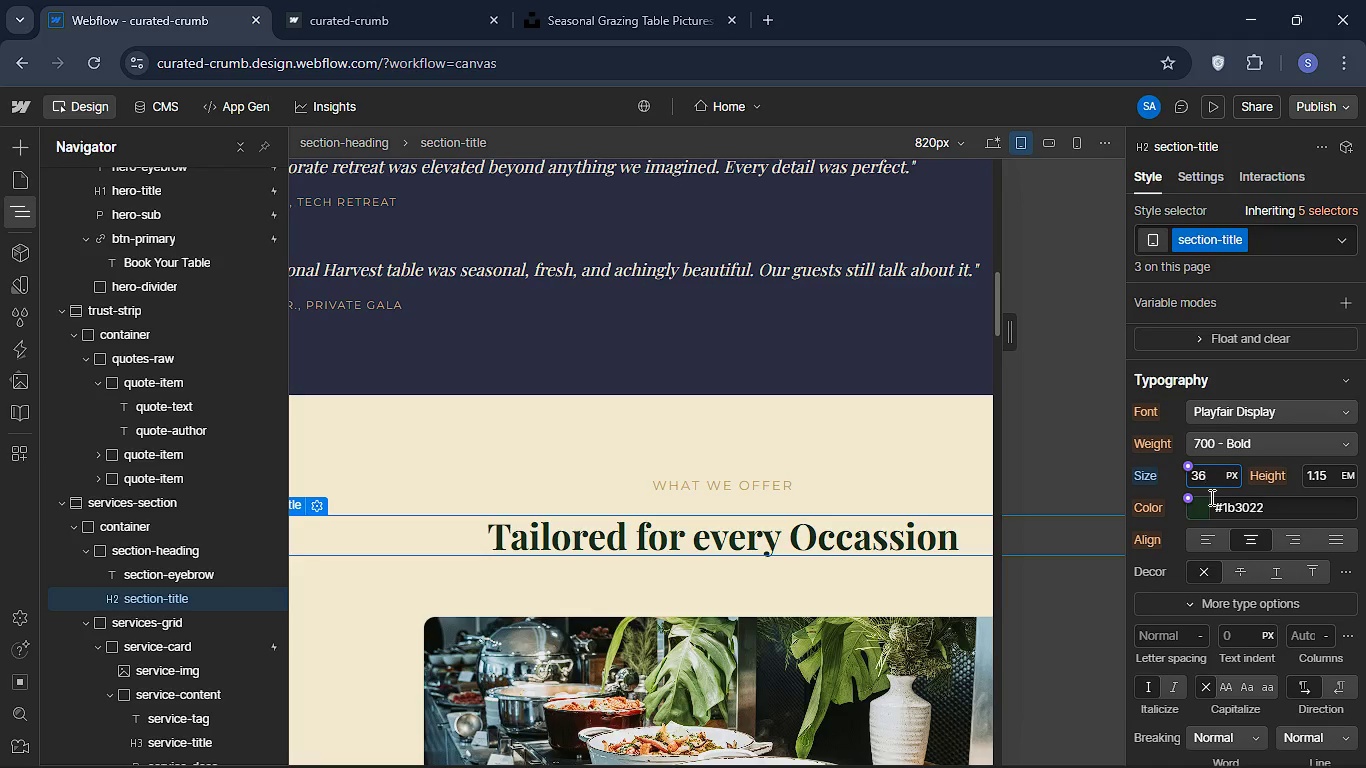 
wait(16.83)
 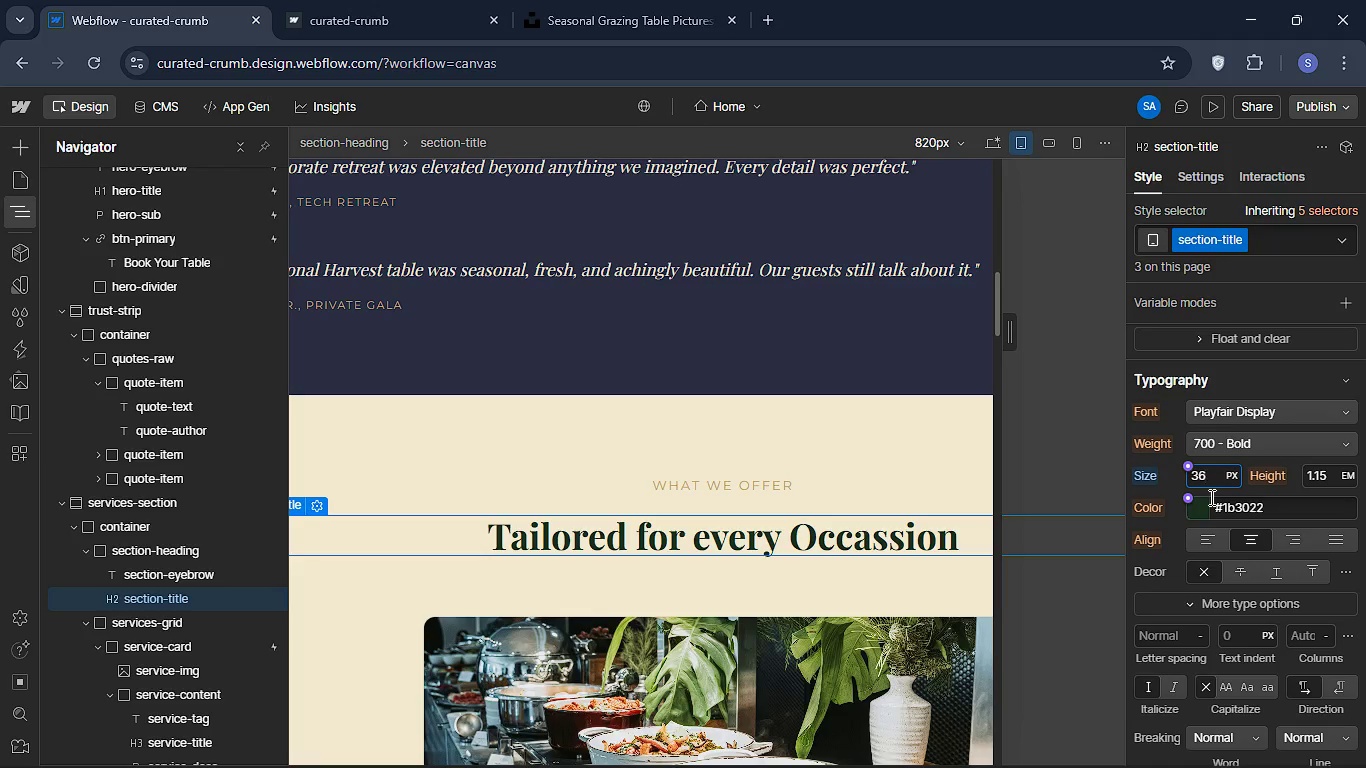 
left_click([319, 507])
 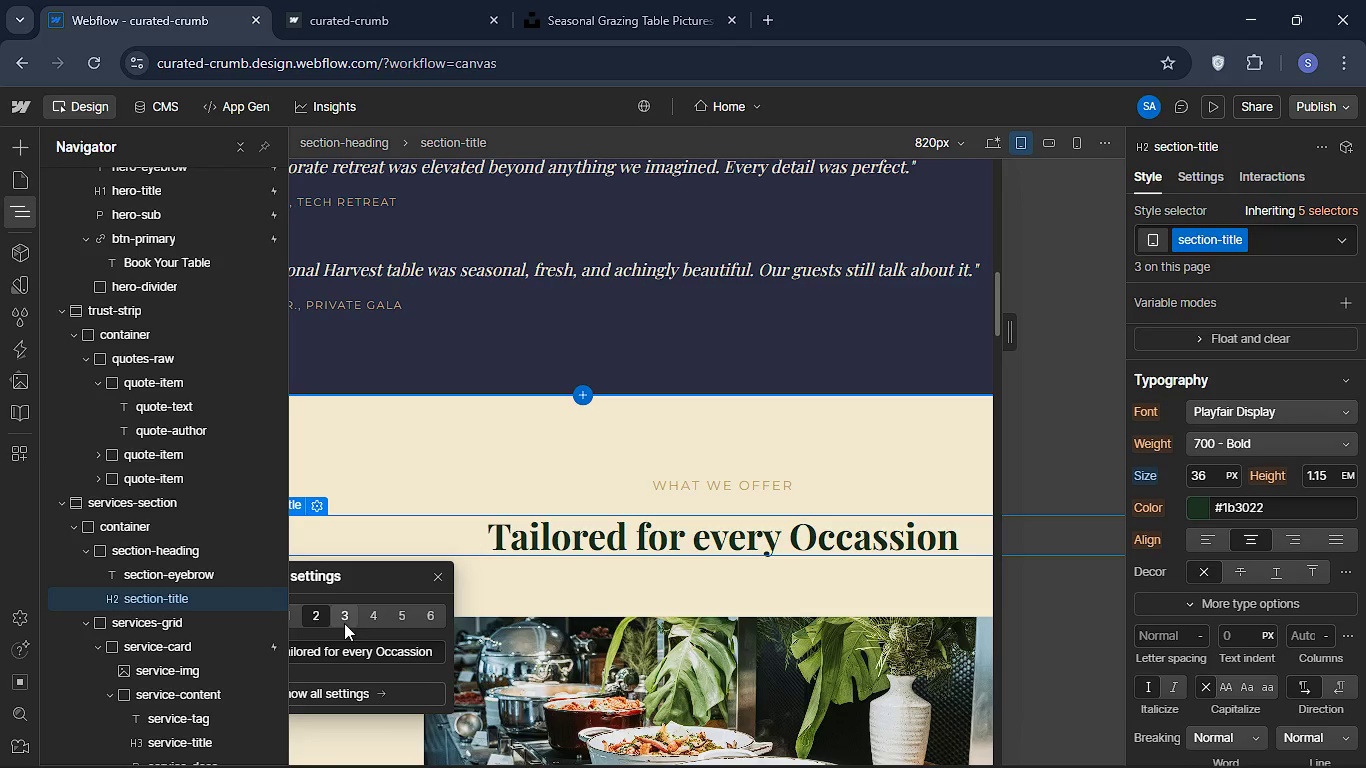 
left_click([344, 616])
 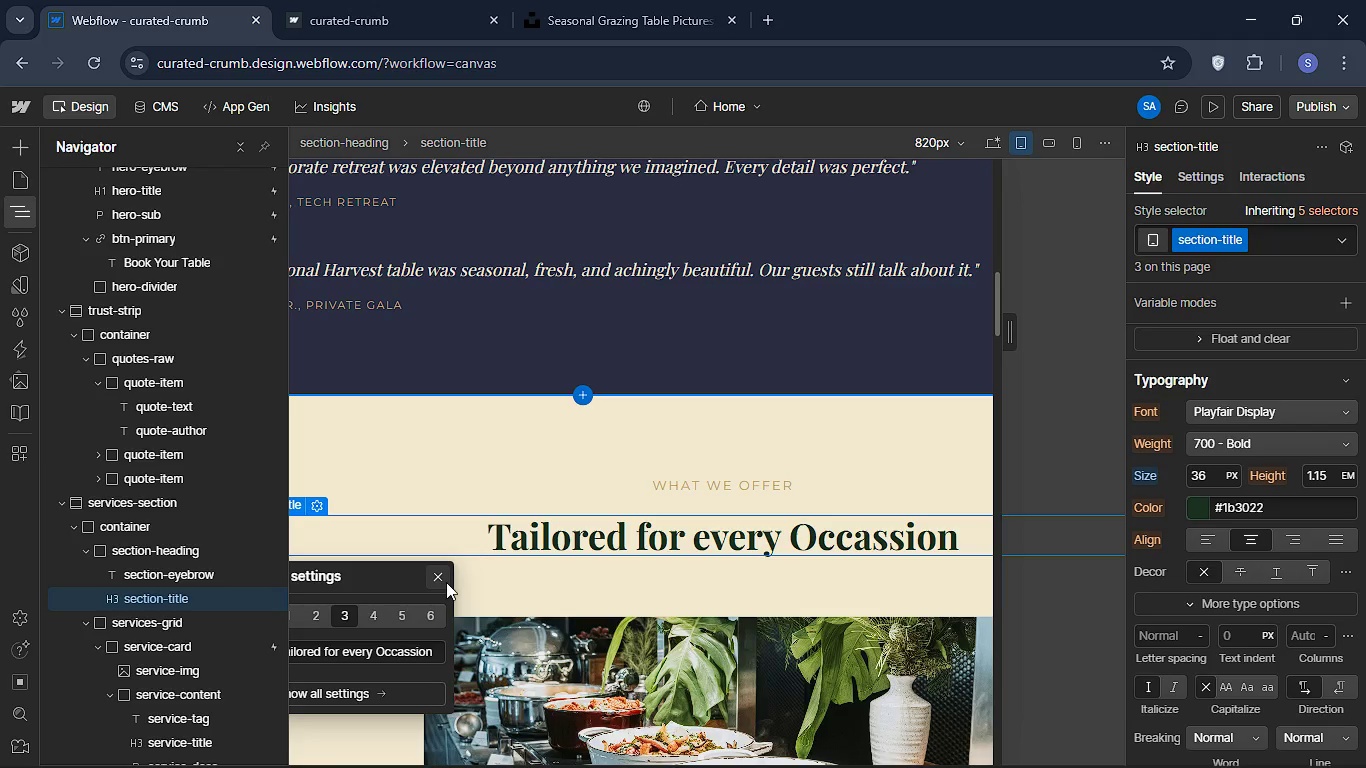 
left_click([441, 580])
 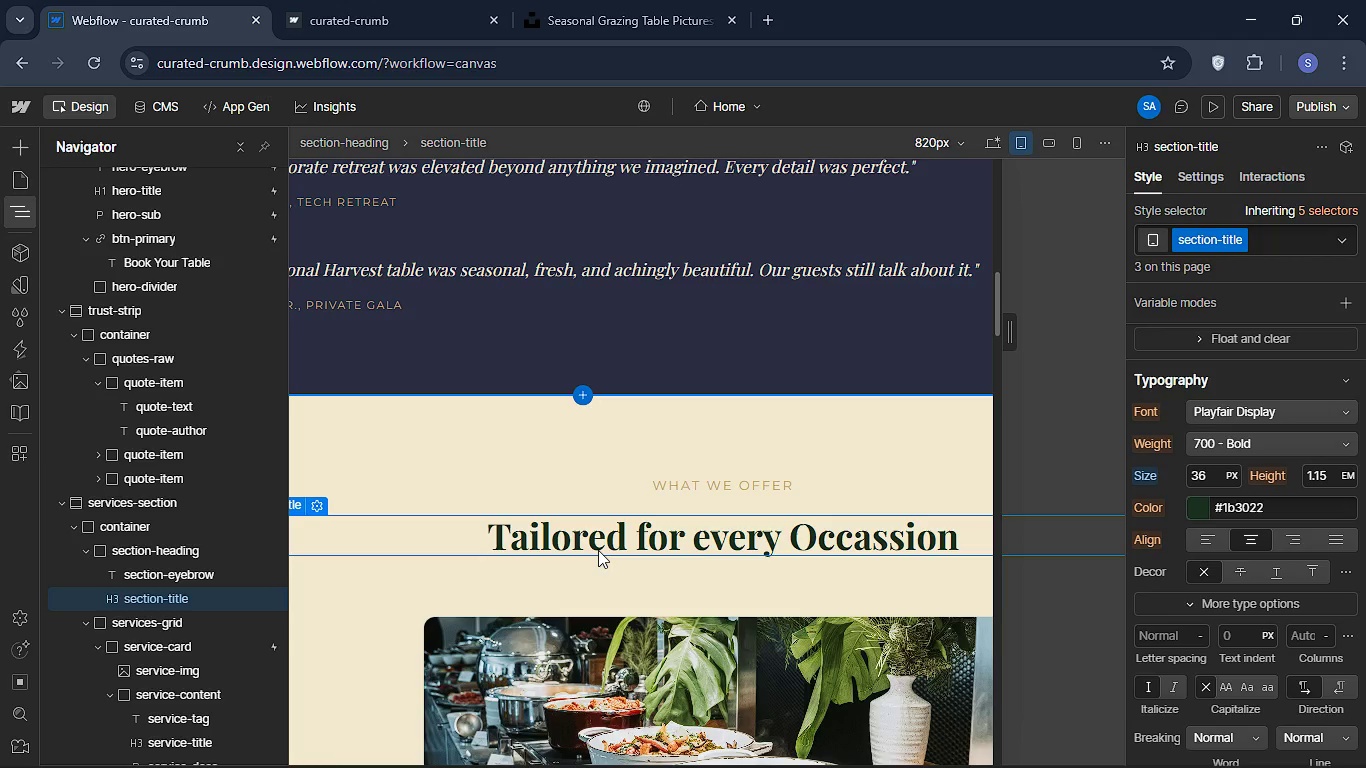 
wait(11.98)
 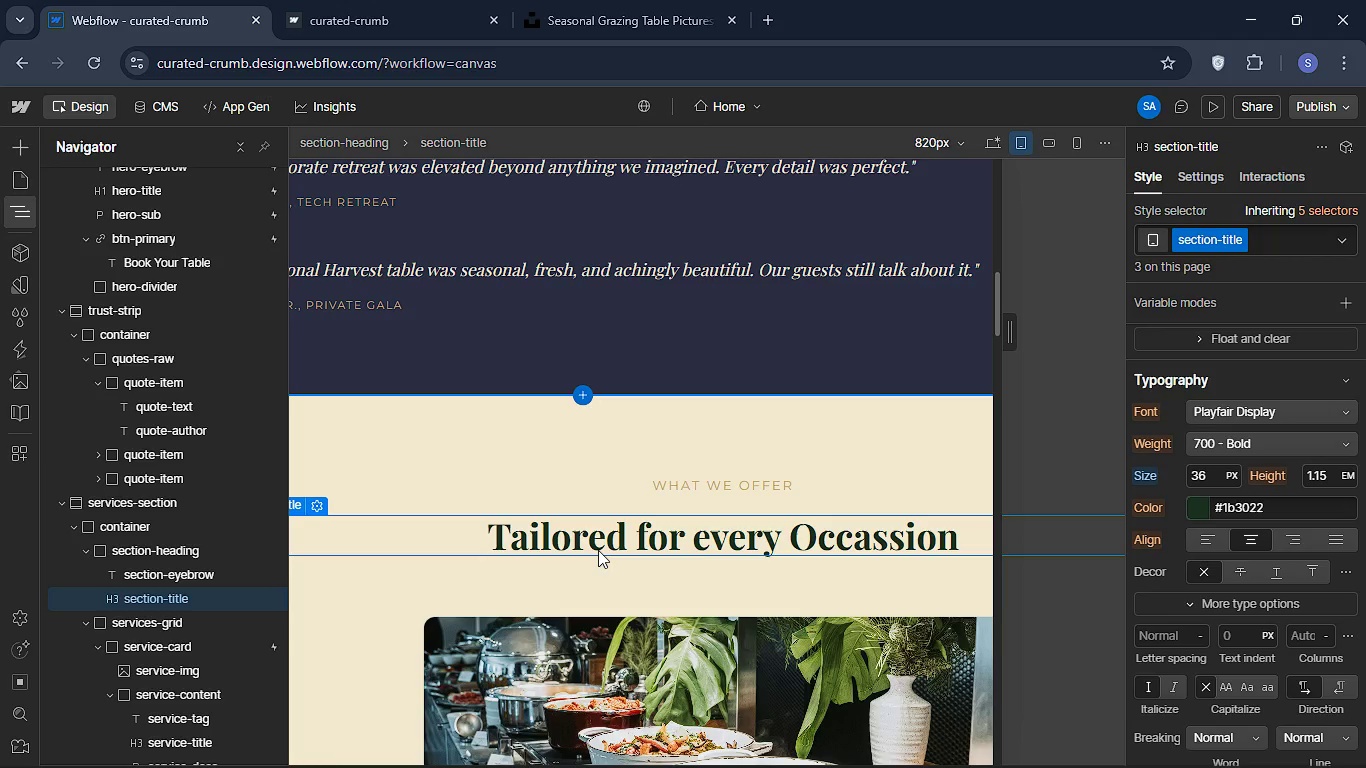 
left_click([141, 504])
 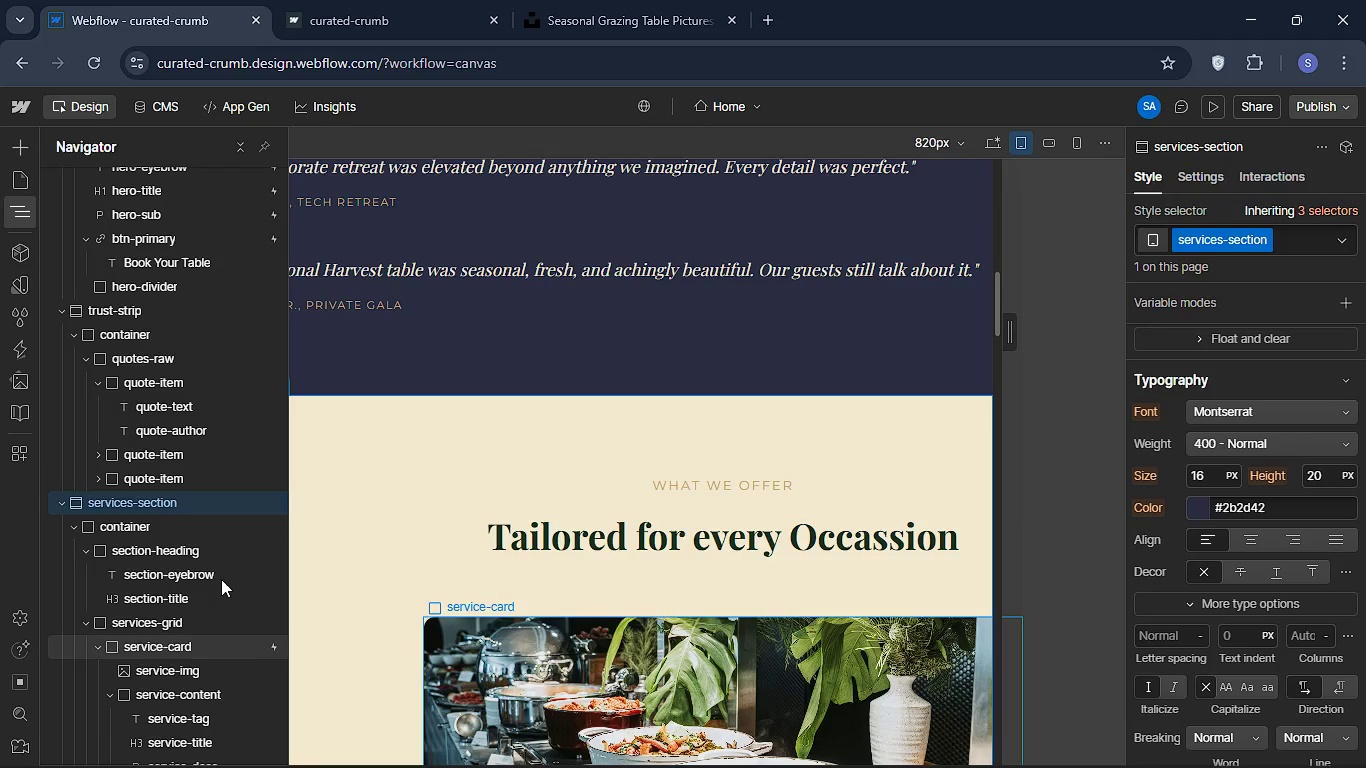 
left_click([150, 625])
 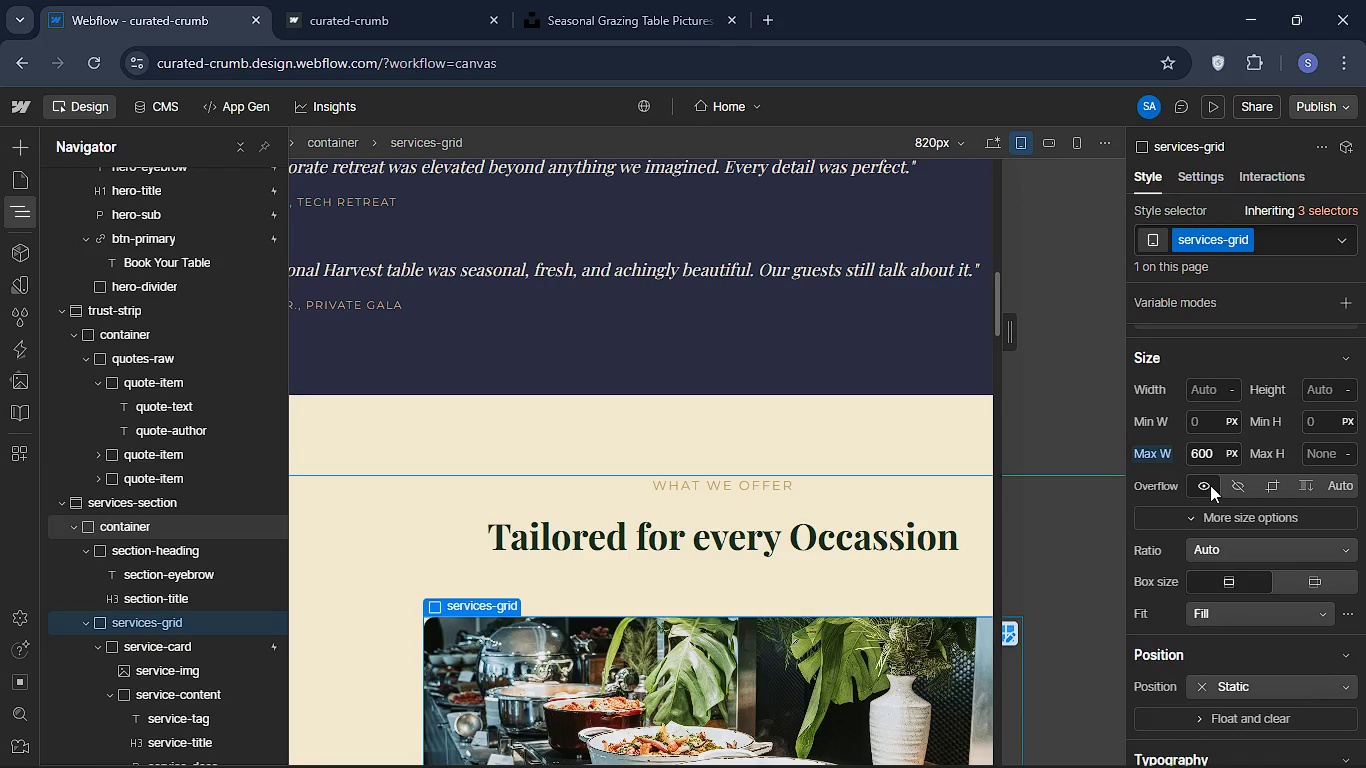 
scroll: coordinate [1209, 480], scroll_direction: up, amount: 5.0
 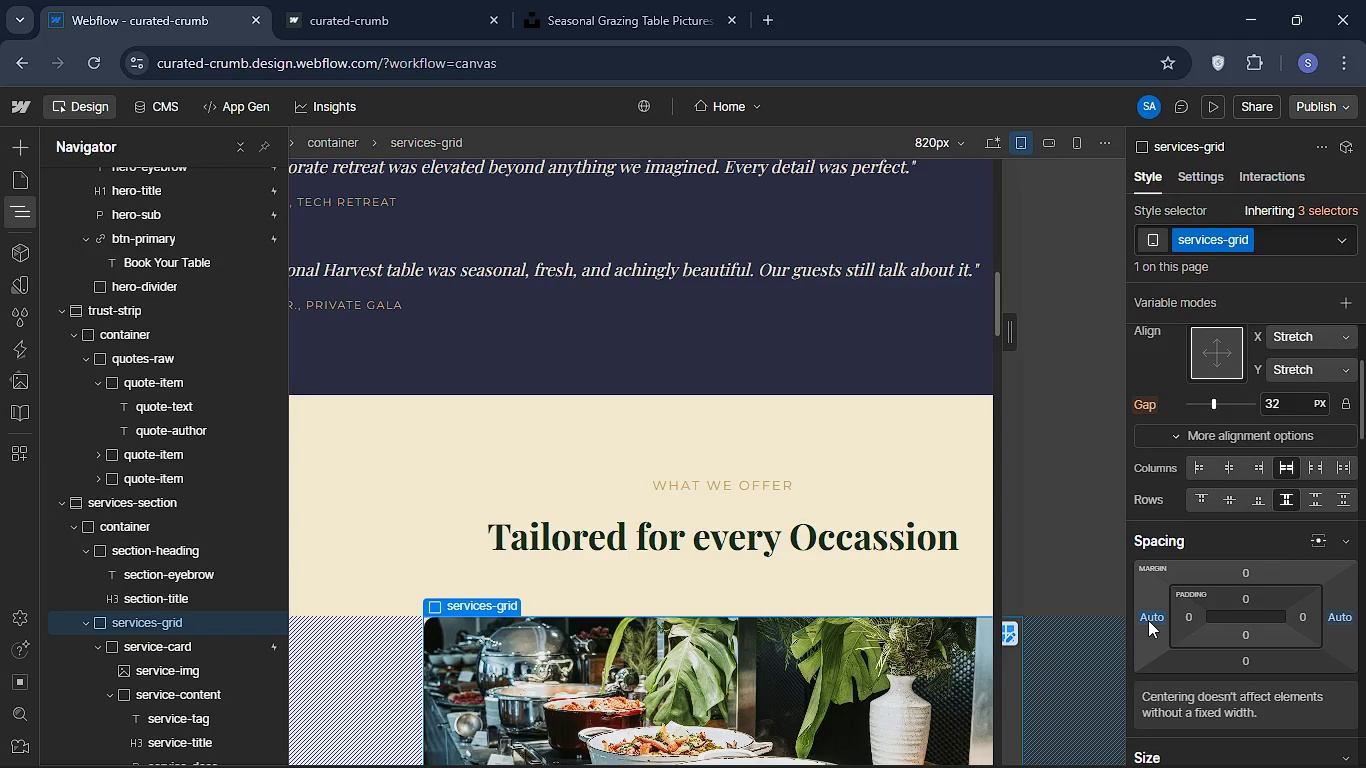 
left_click([1148, 620])
 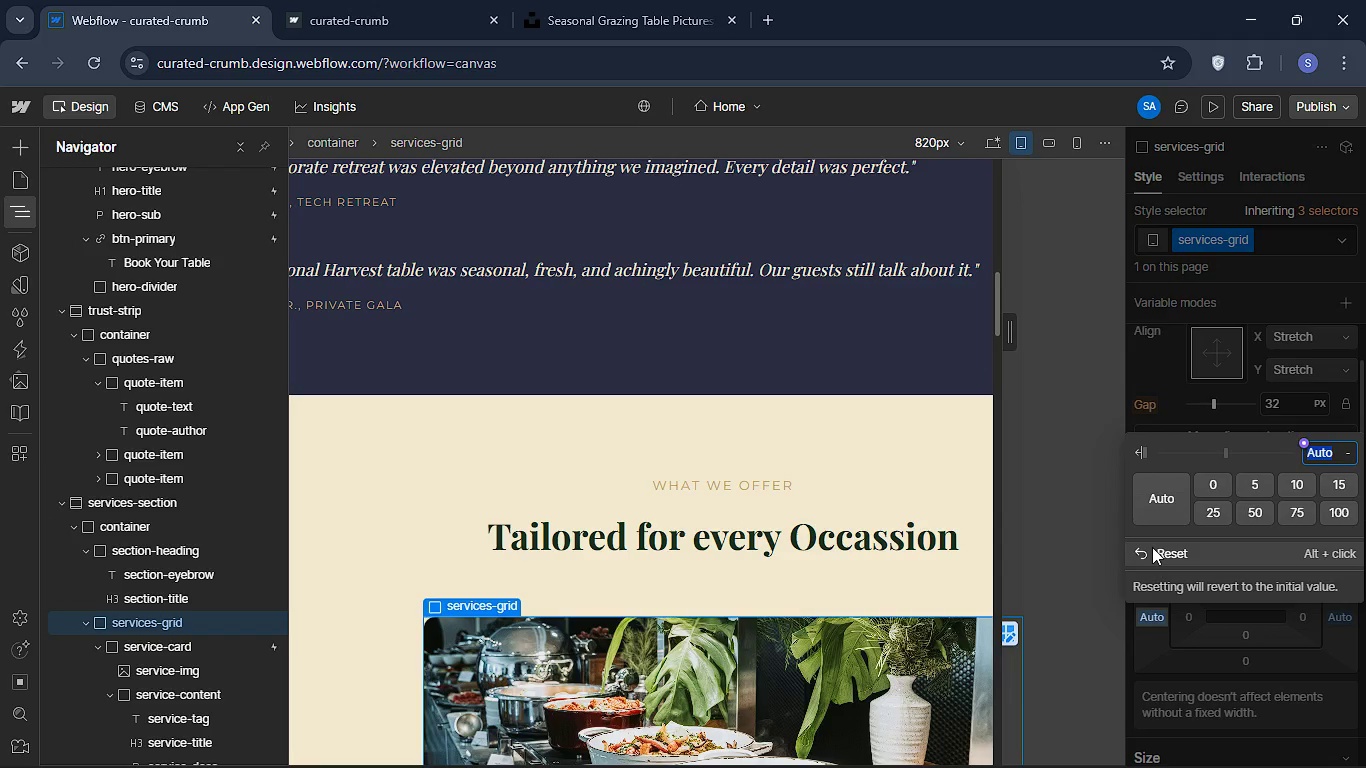 
left_click([1152, 547])
 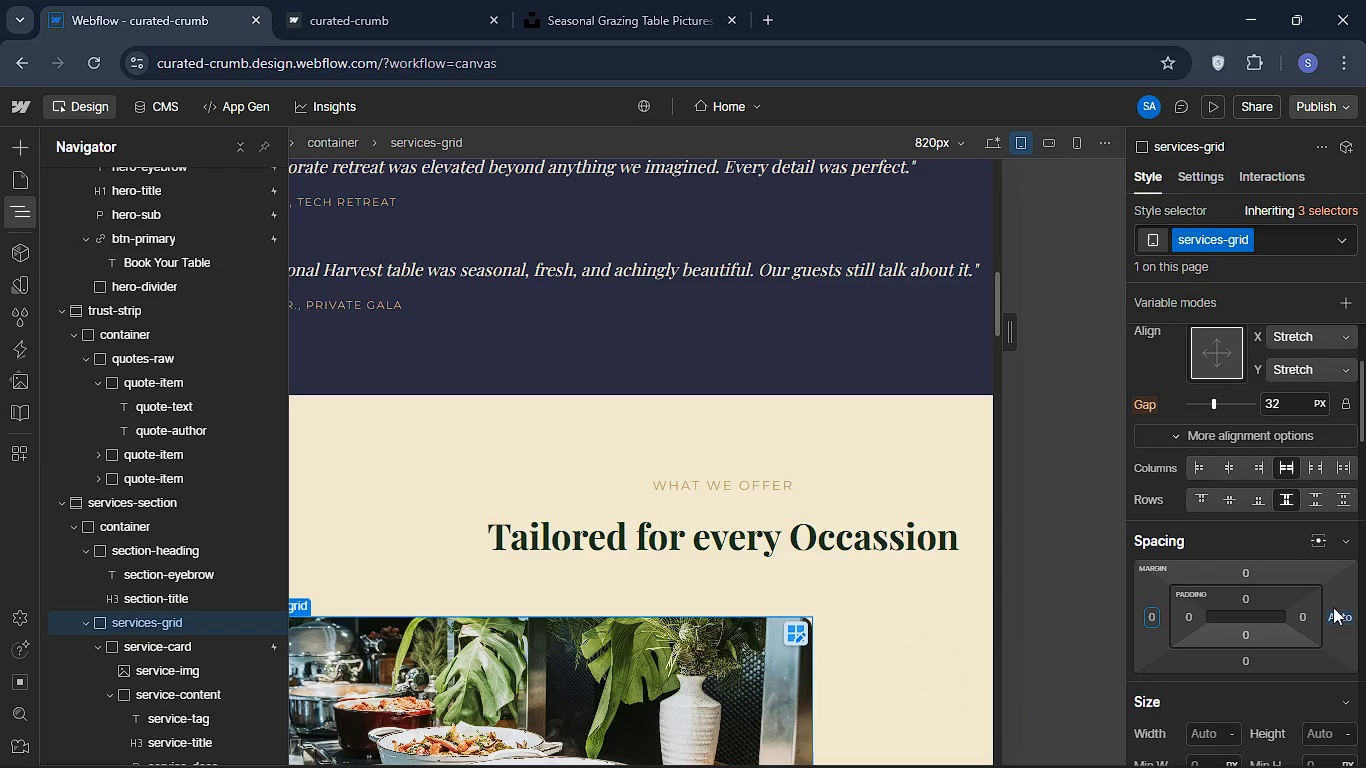 
left_click([1340, 611])
 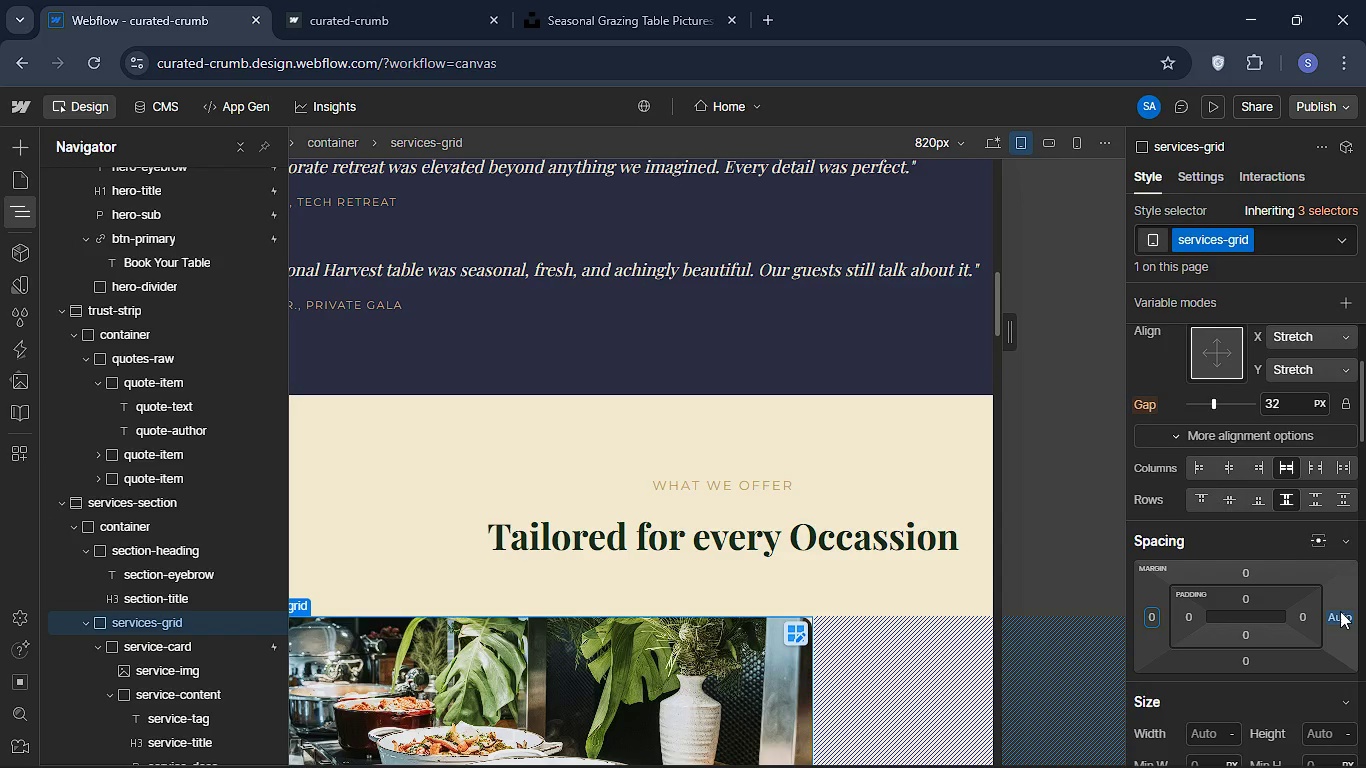 
mouse_move([1317, 587])
 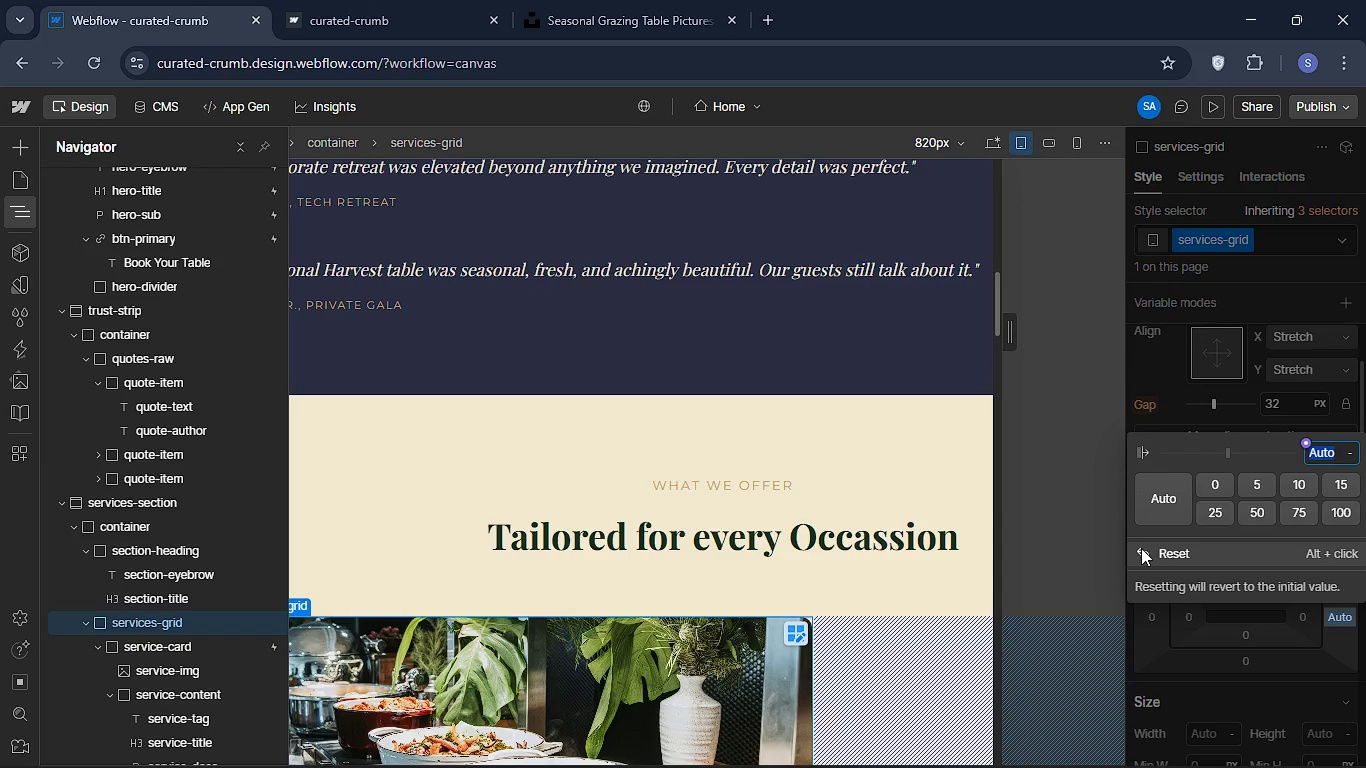 
left_click([1141, 548])
 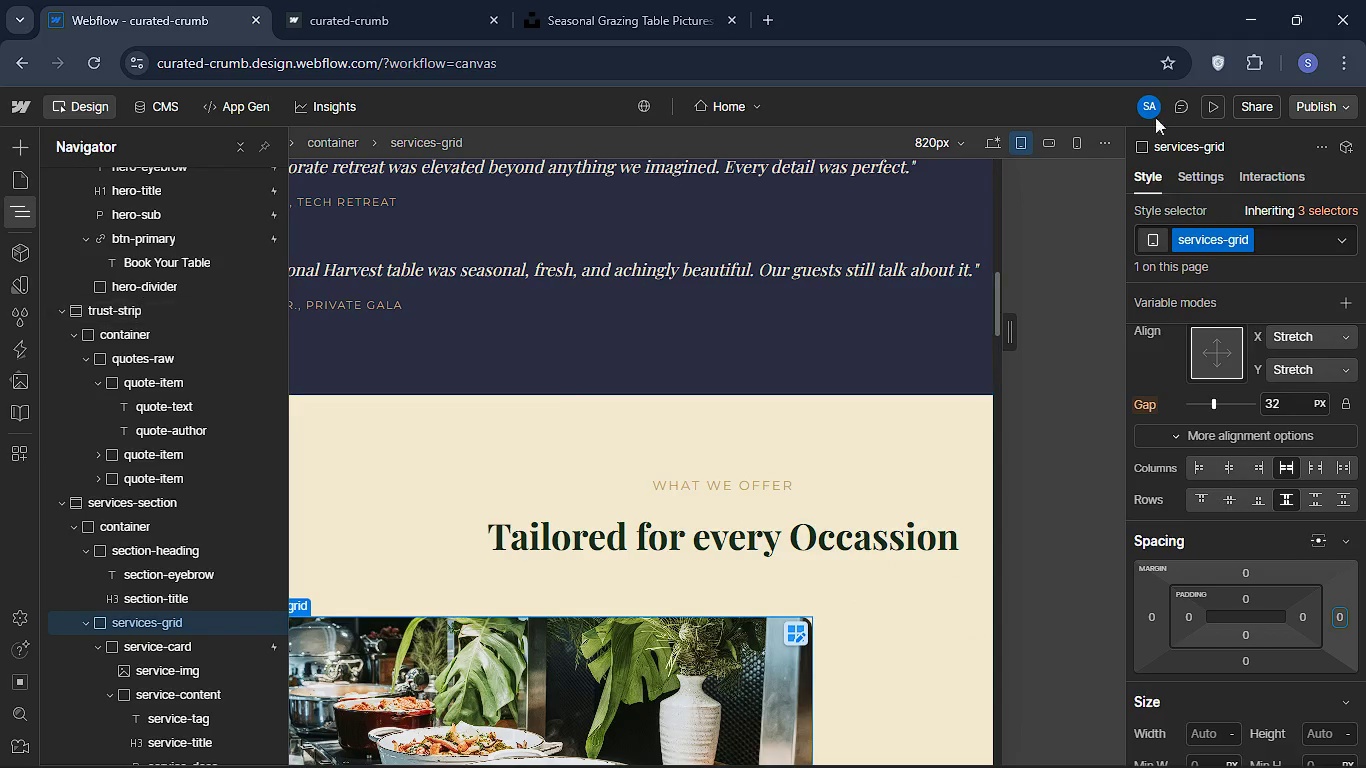 
left_click([1210, 97])
 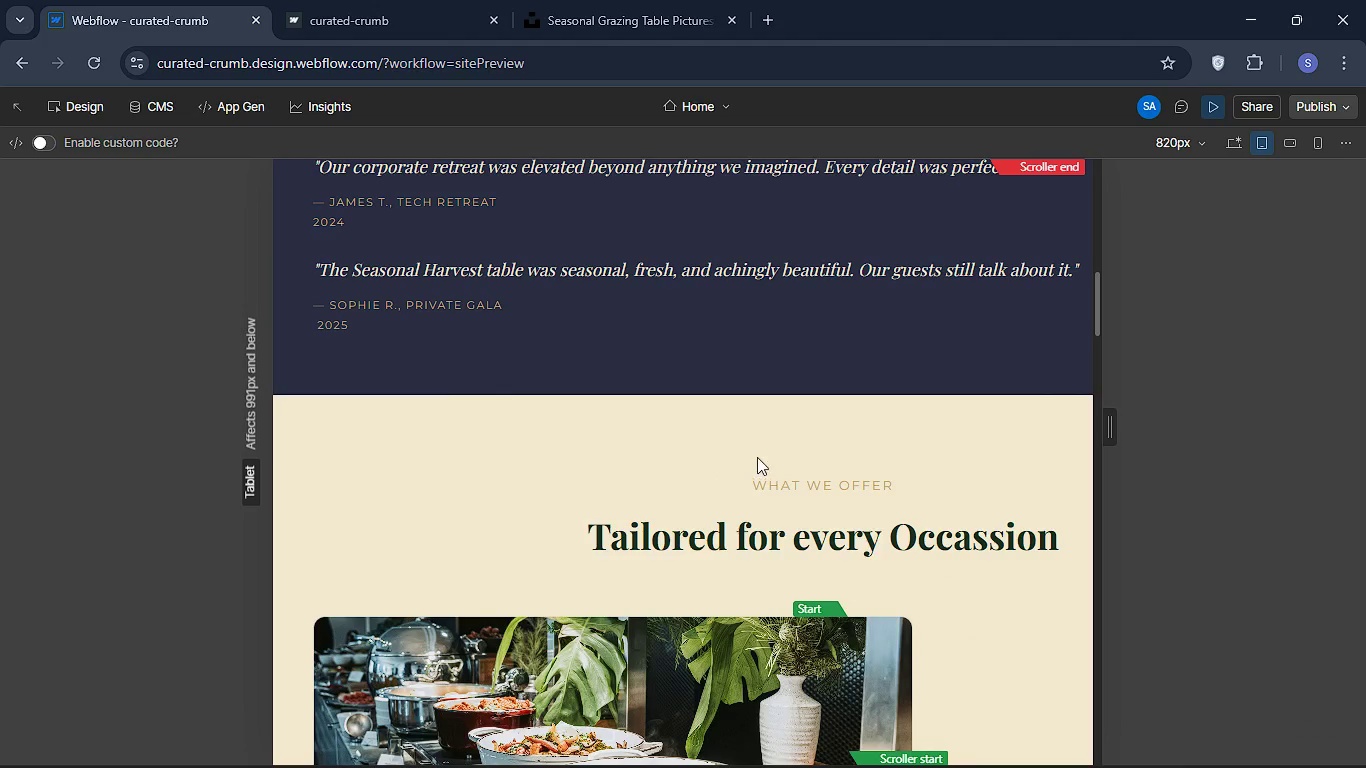 
scroll: coordinate [757, 457], scroll_direction: down, amount: 3.0
 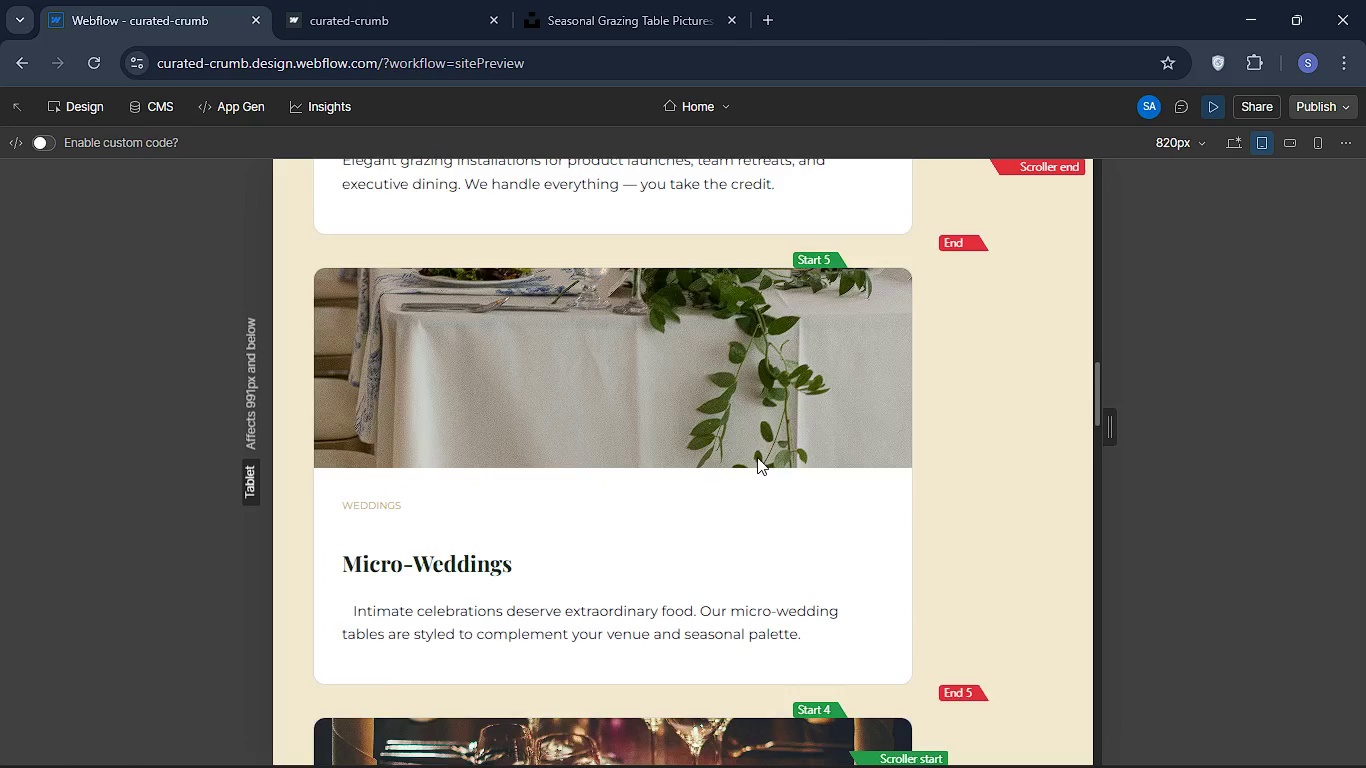 
scroll: coordinate [652, 384], scroll_direction: up, amount: 13.0
 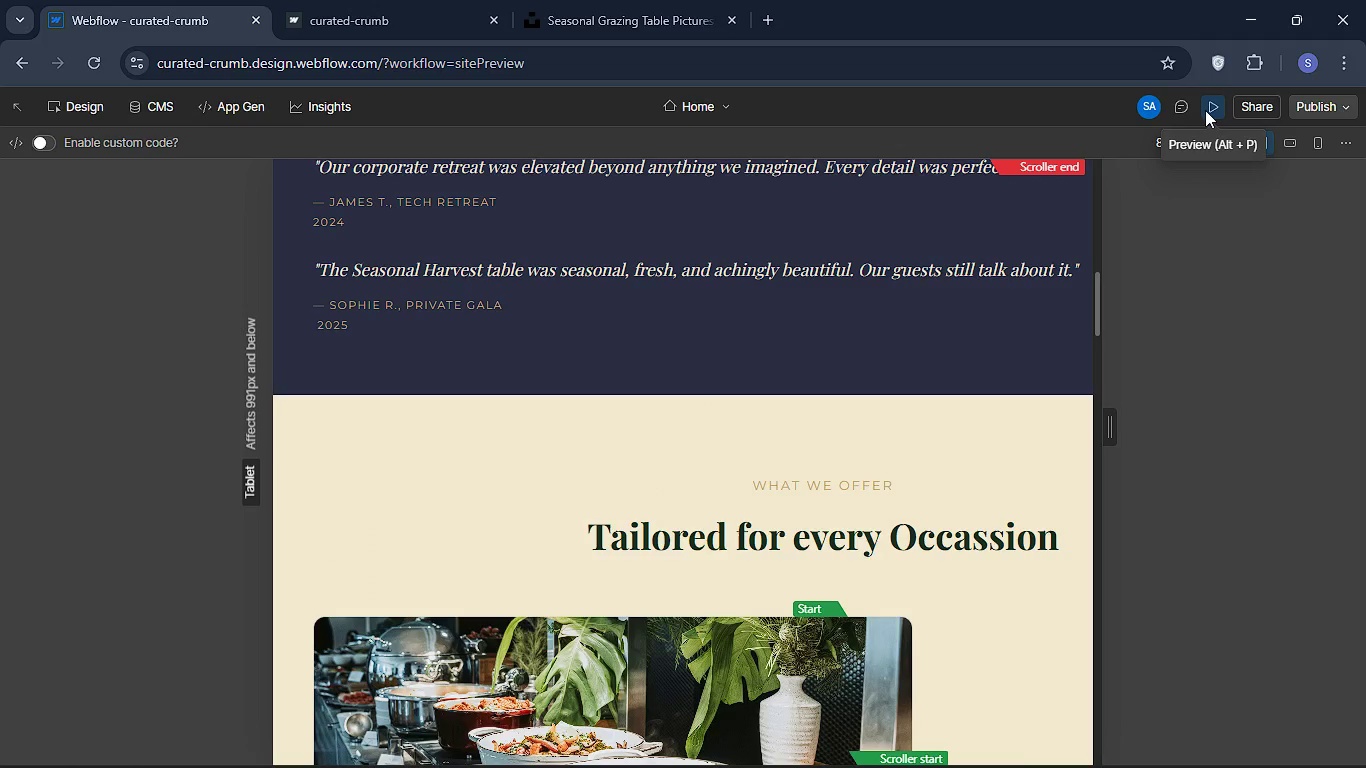 
left_click([1205, 110])
 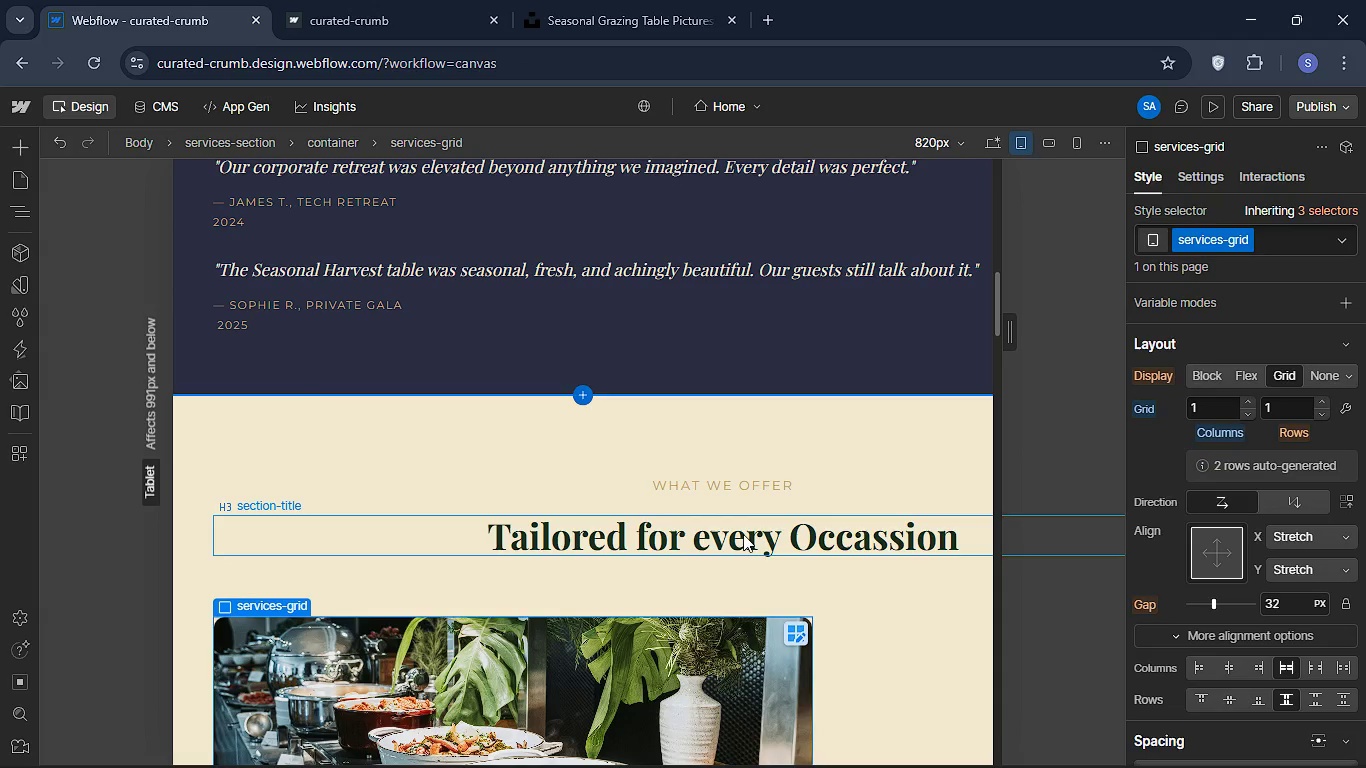 
left_click([745, 527])
 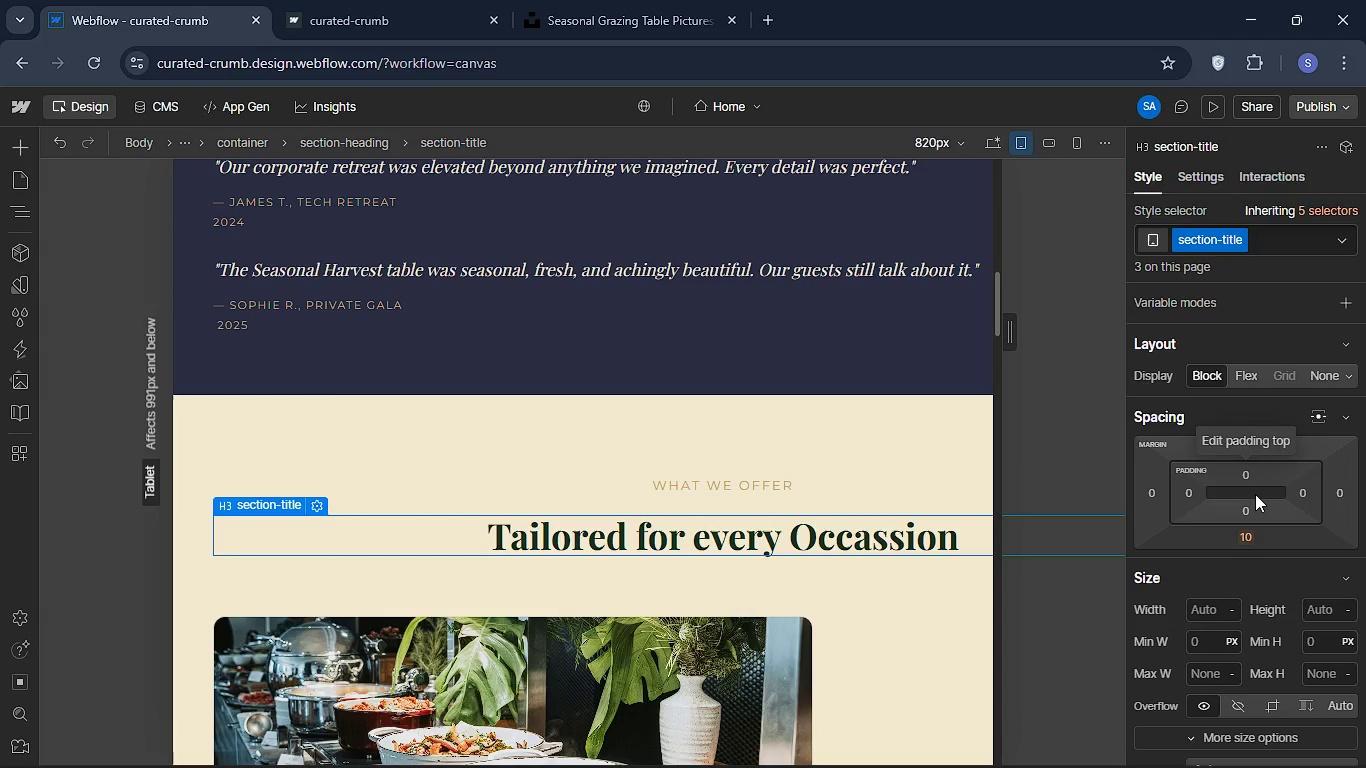 
mouse_move([1255, 470])
 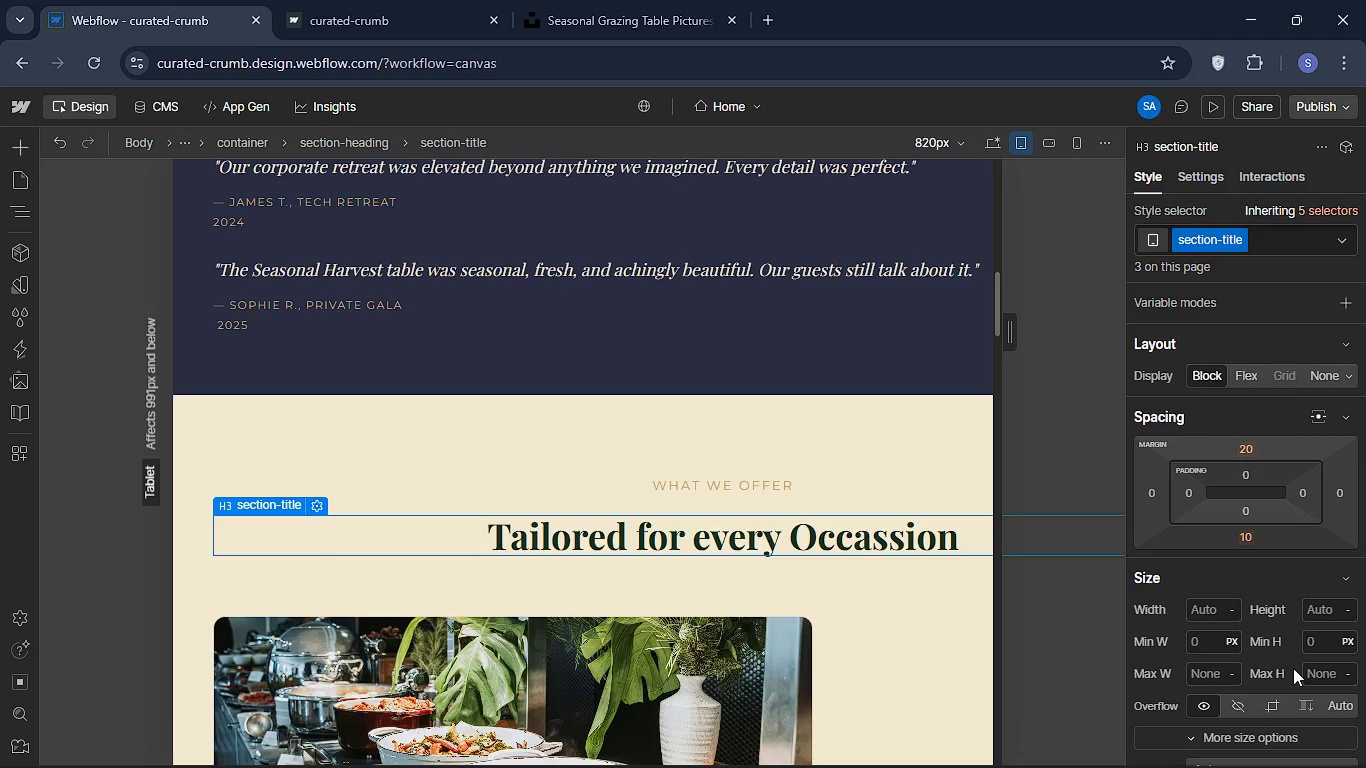 
scroll: coordinate [1216, 663], scroll_direction: down, amount: 5.0
 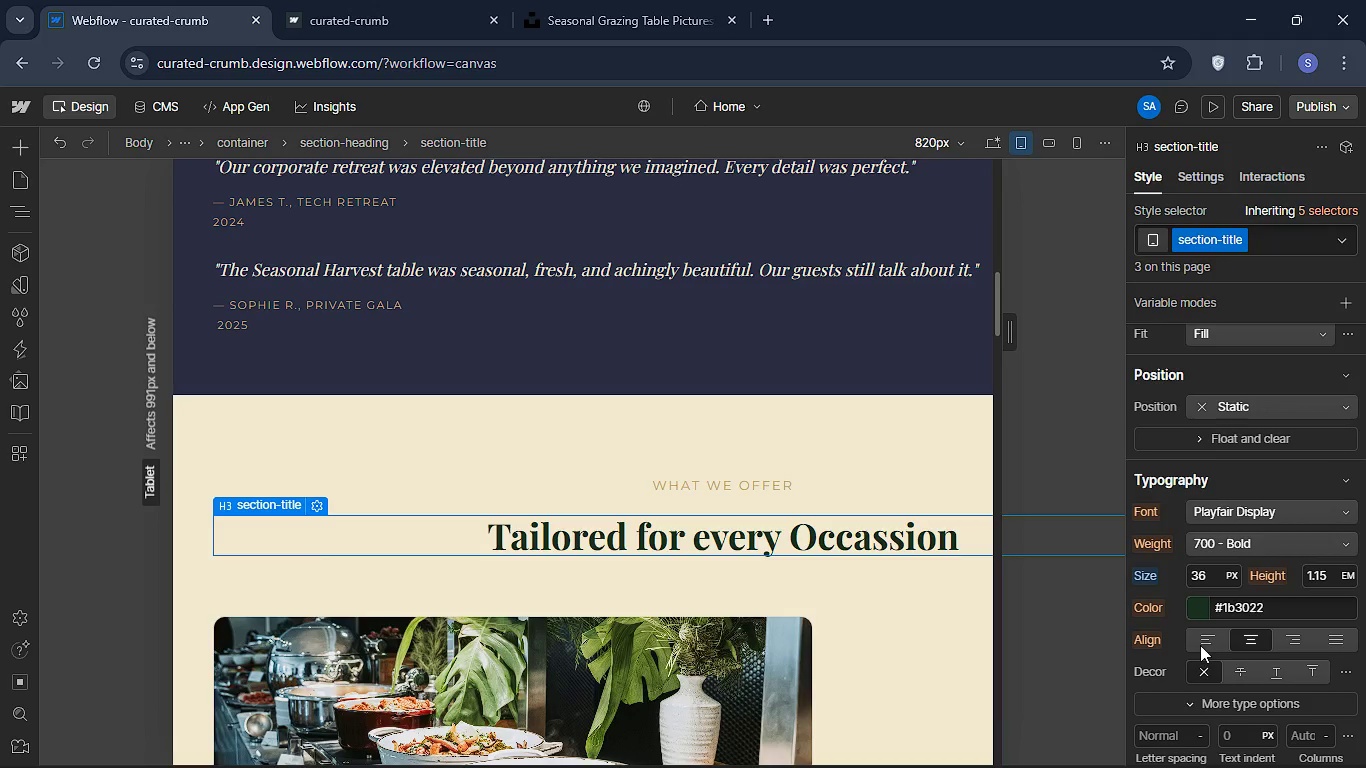 
left_click([1200, 645])
 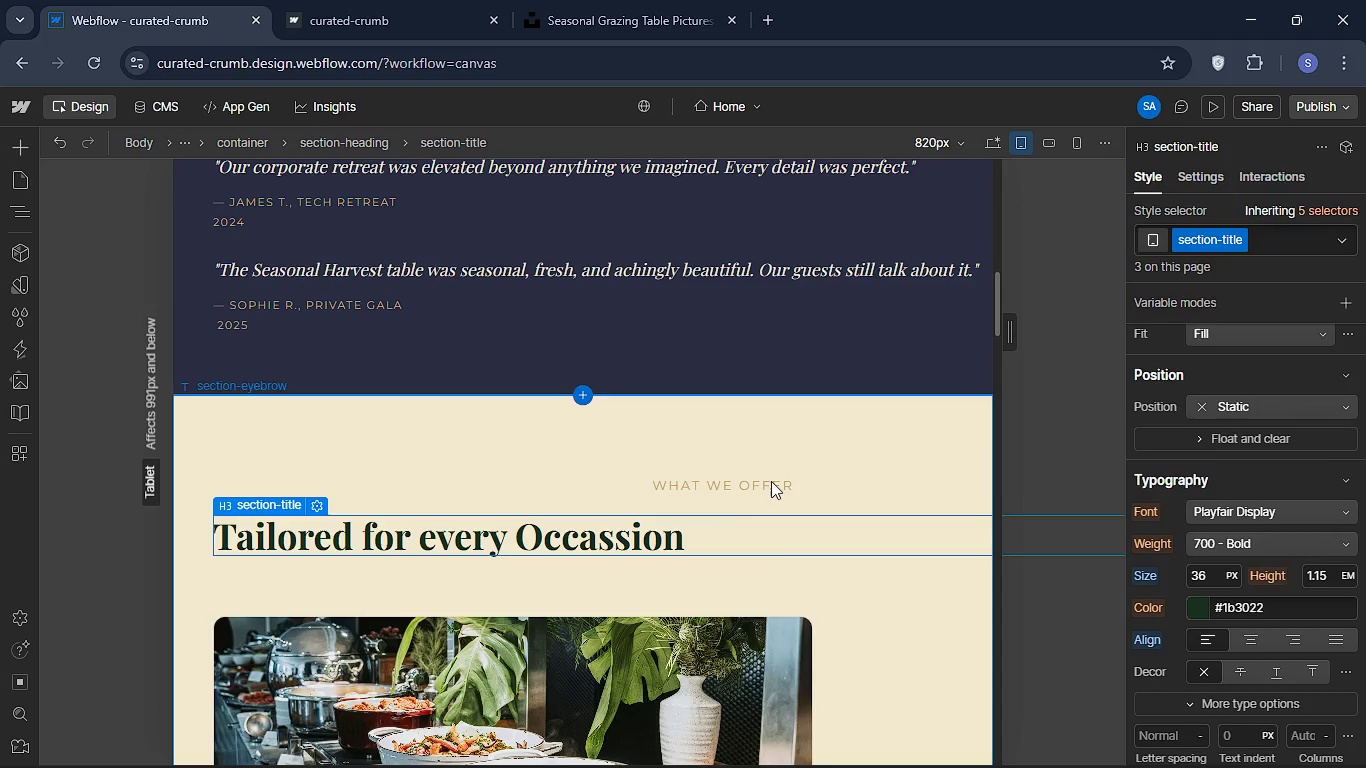 
left_click([770, 482])
 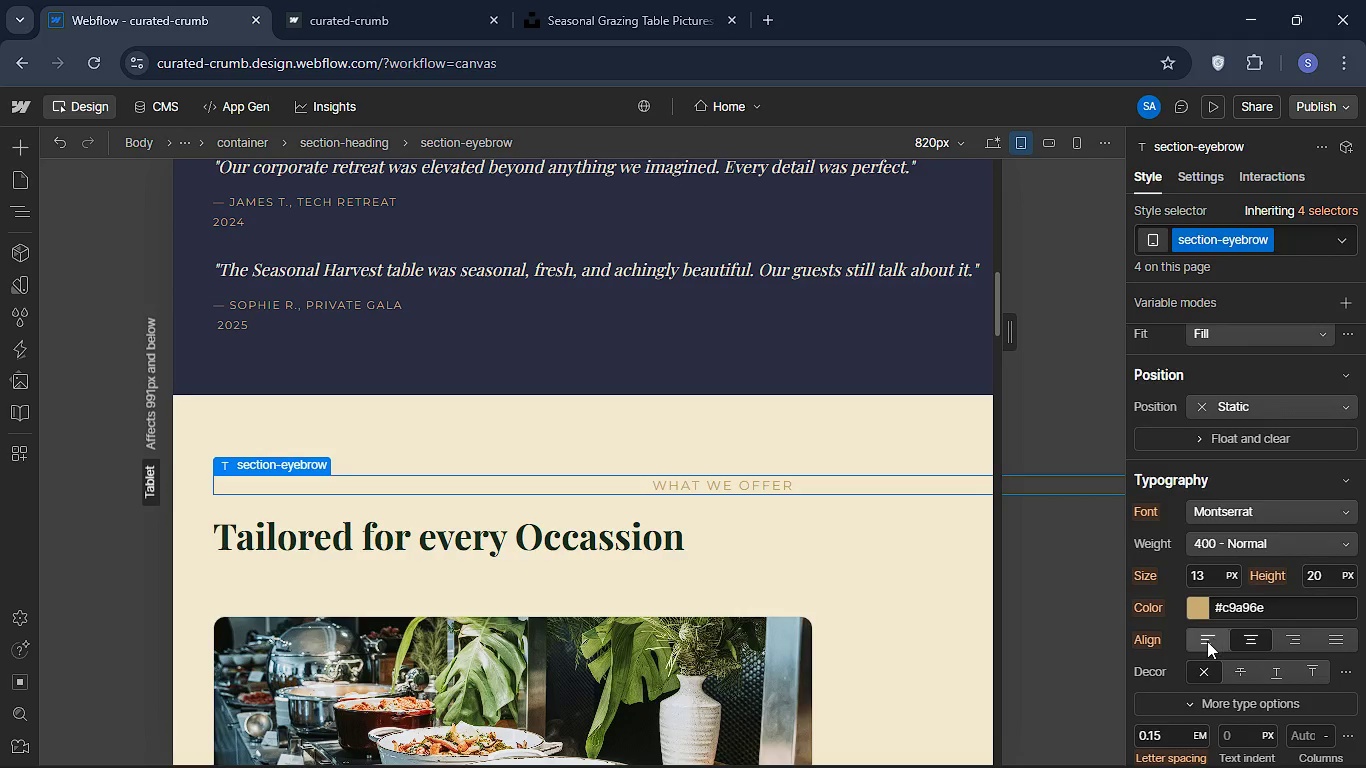 
left_click([1207, 641])
 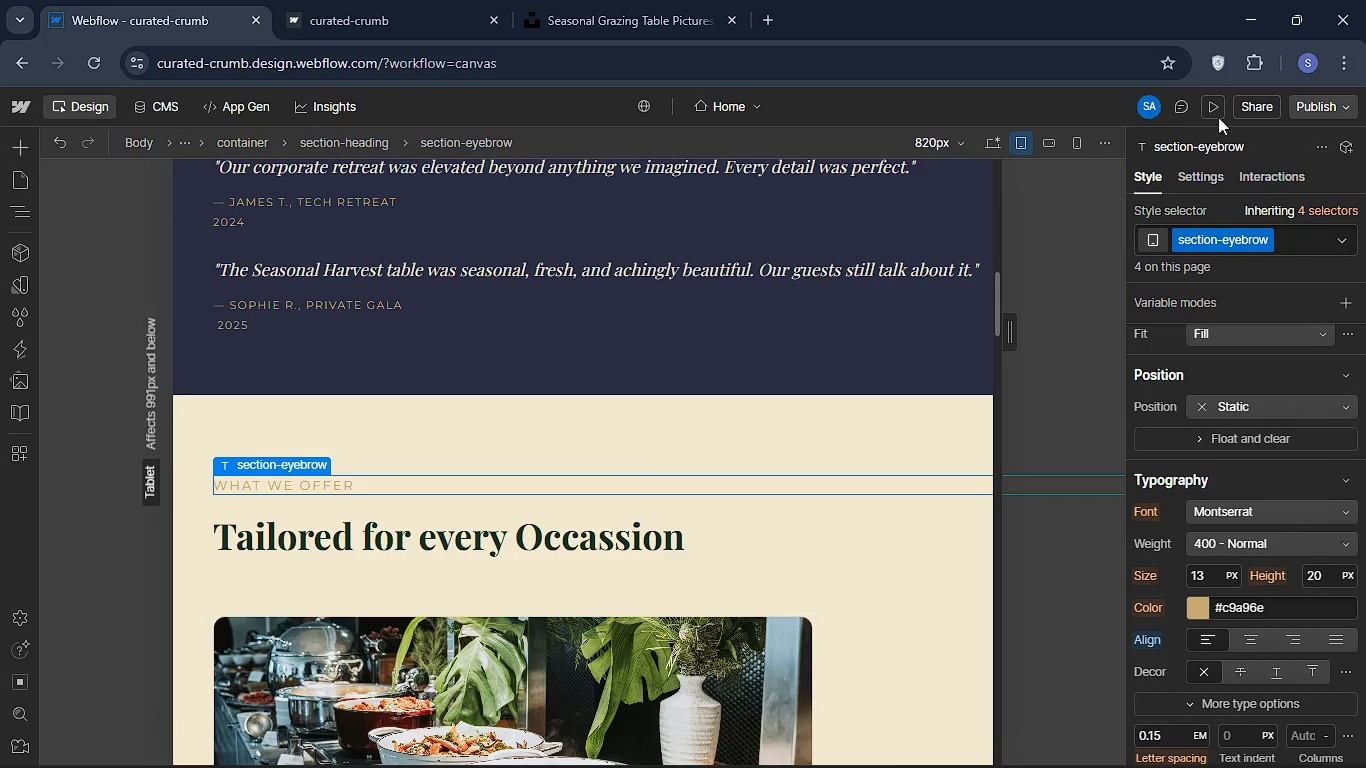 
left_click([1208, 114])
 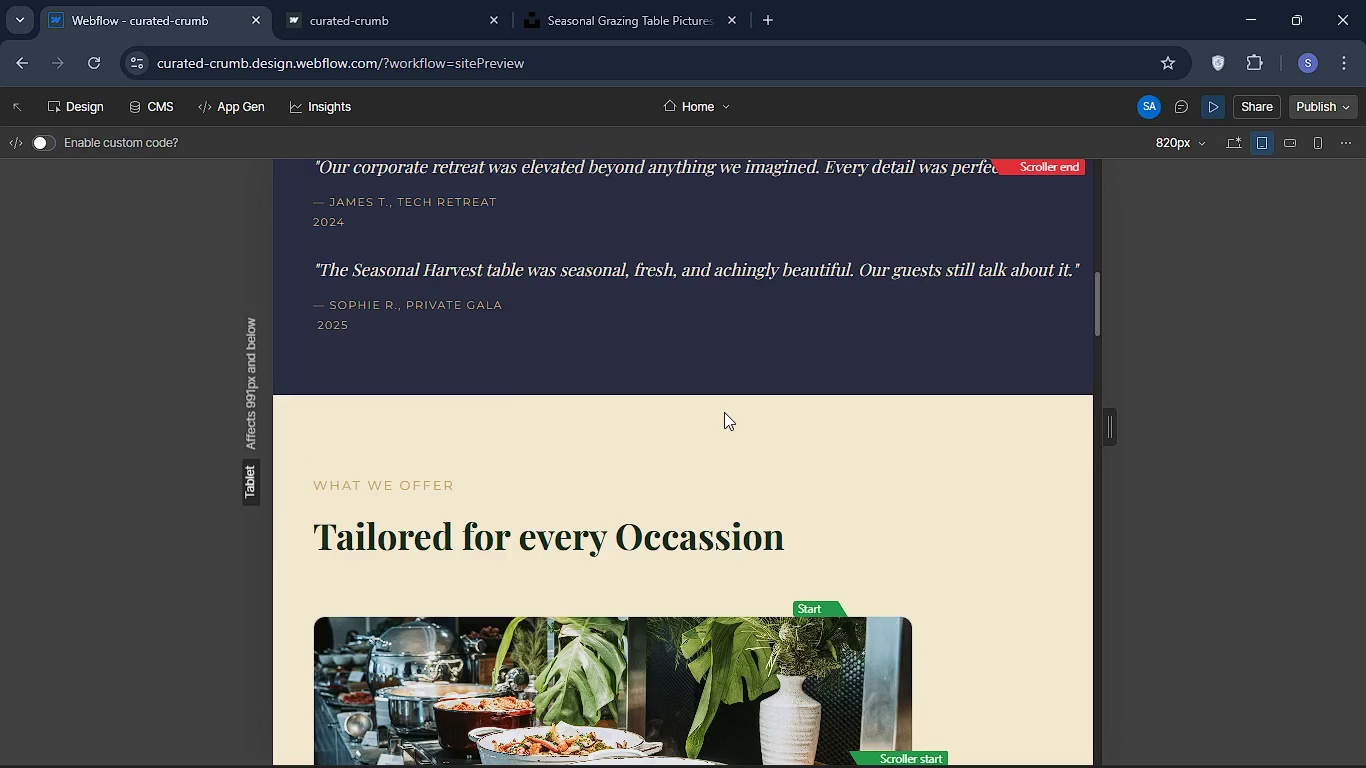 
scroll: coordinate [724, 412], scroll_direction: up, amount: 3.0
 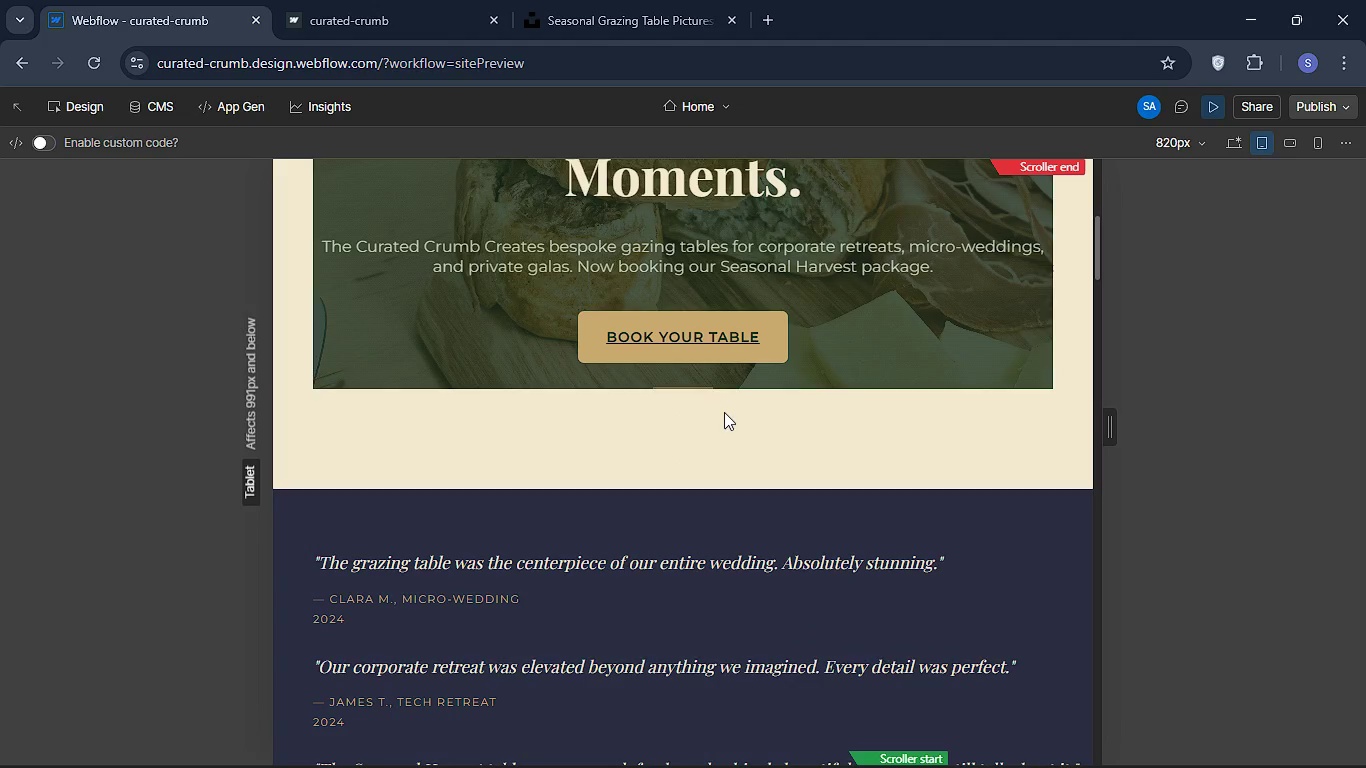 
scroll: coordinate [724, 412], scroll_direction: down, amount: 9.0
 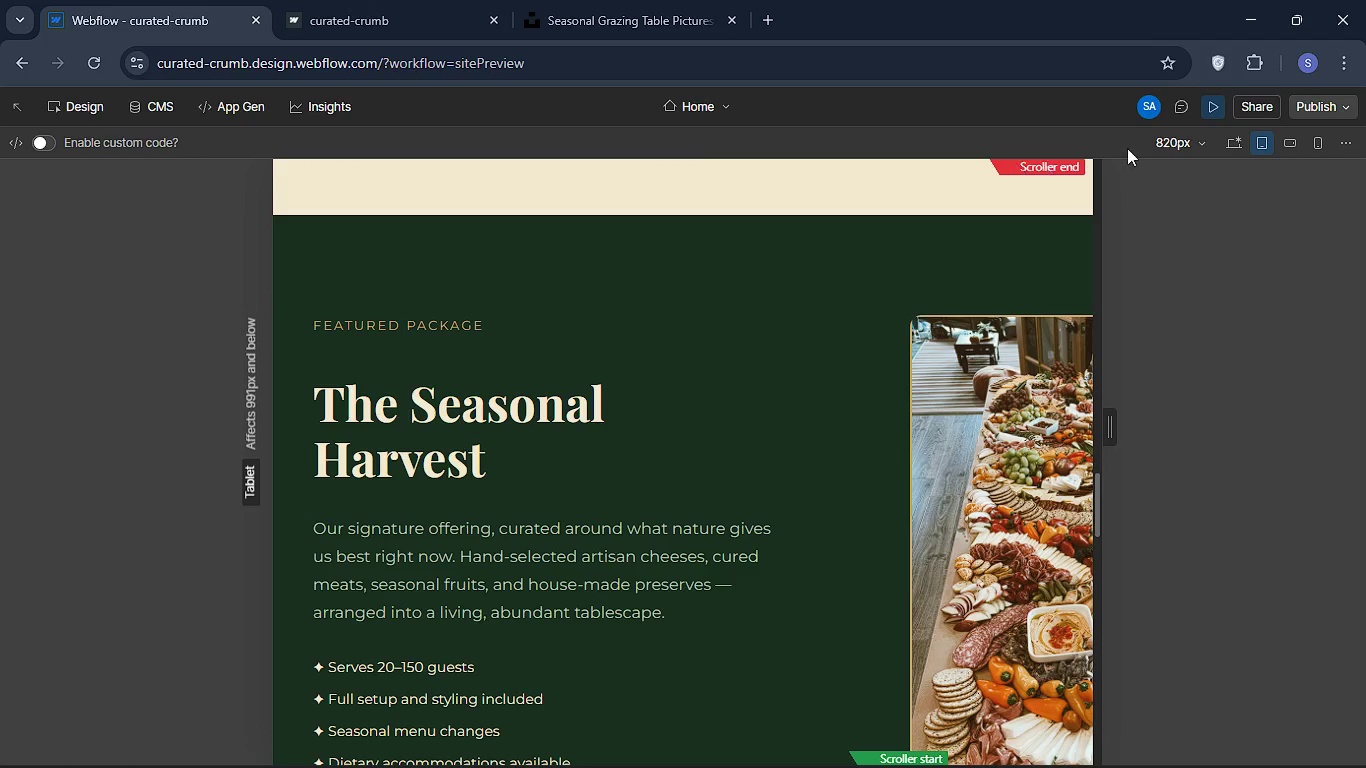 
left_click([1209, 111])
 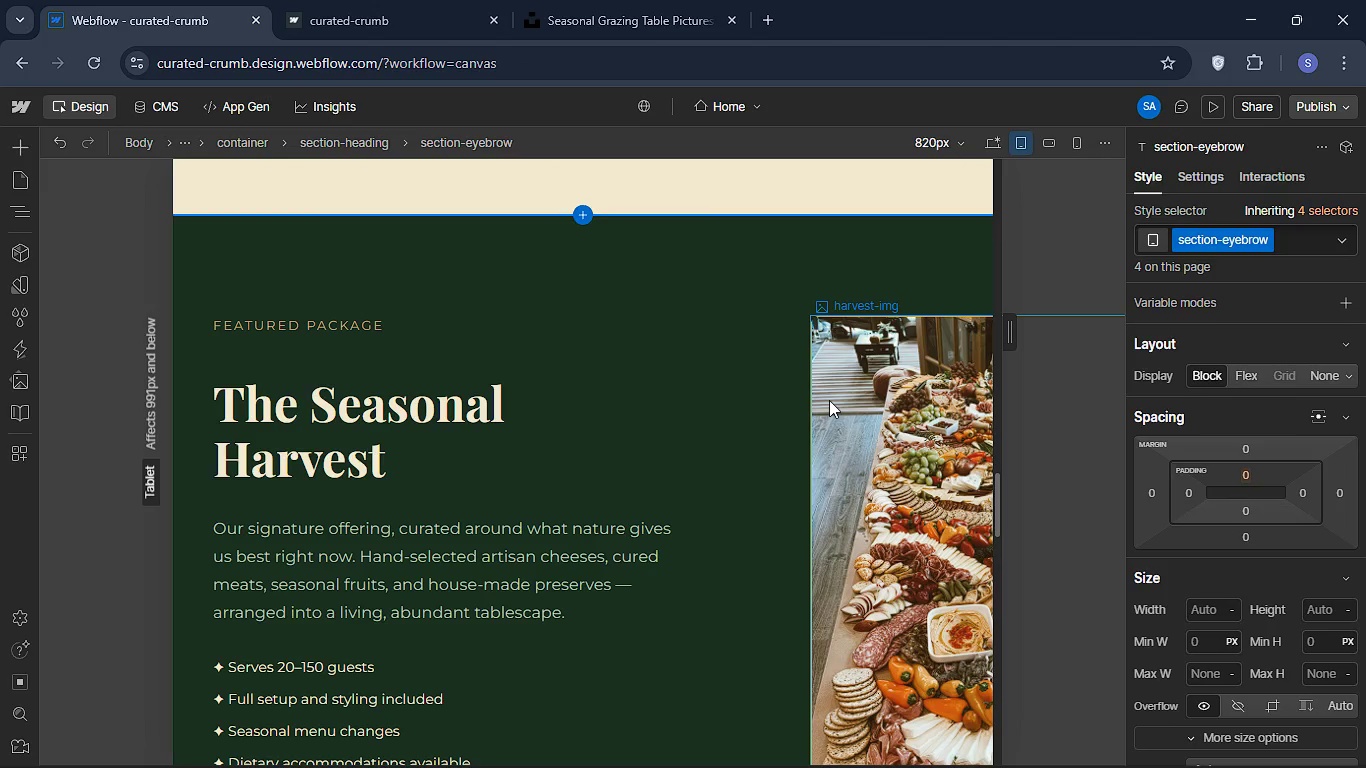 
wait(13.28)
 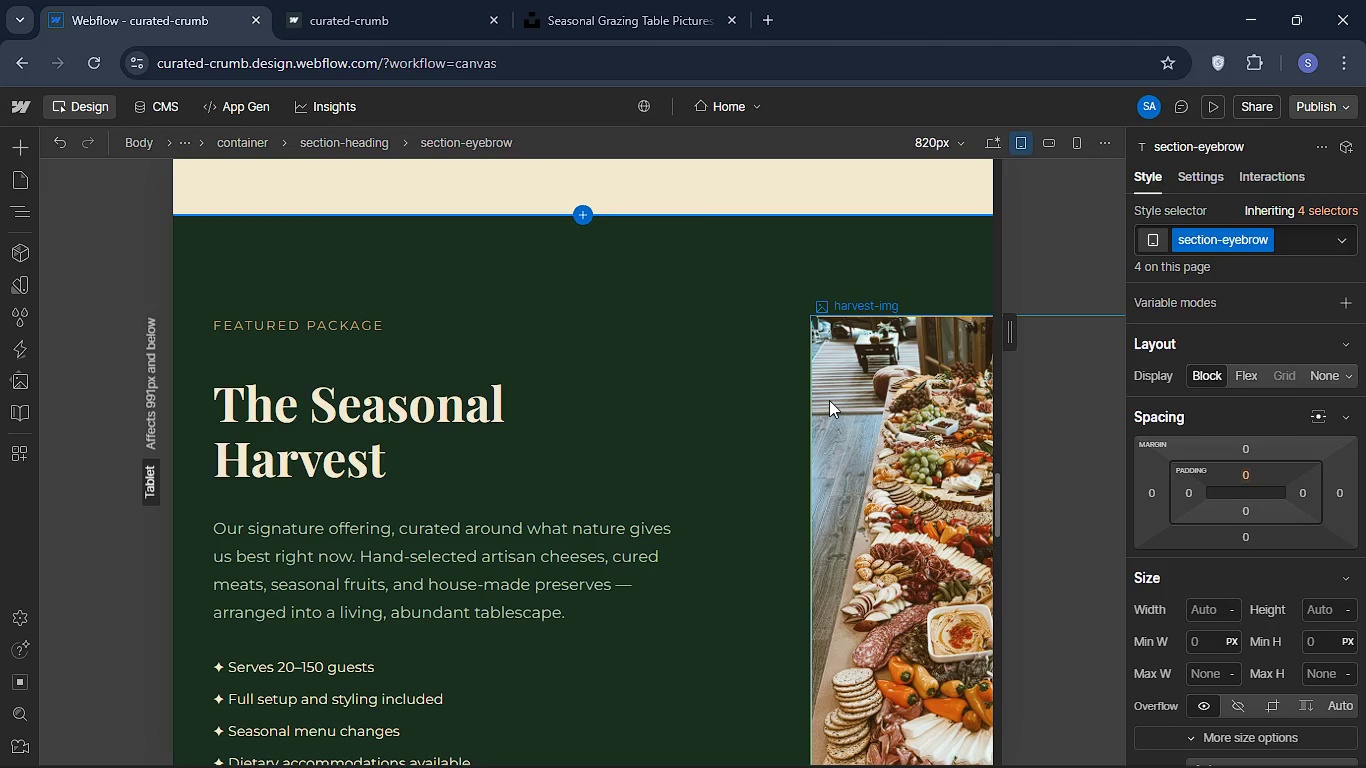 
left_click([5, 219])
 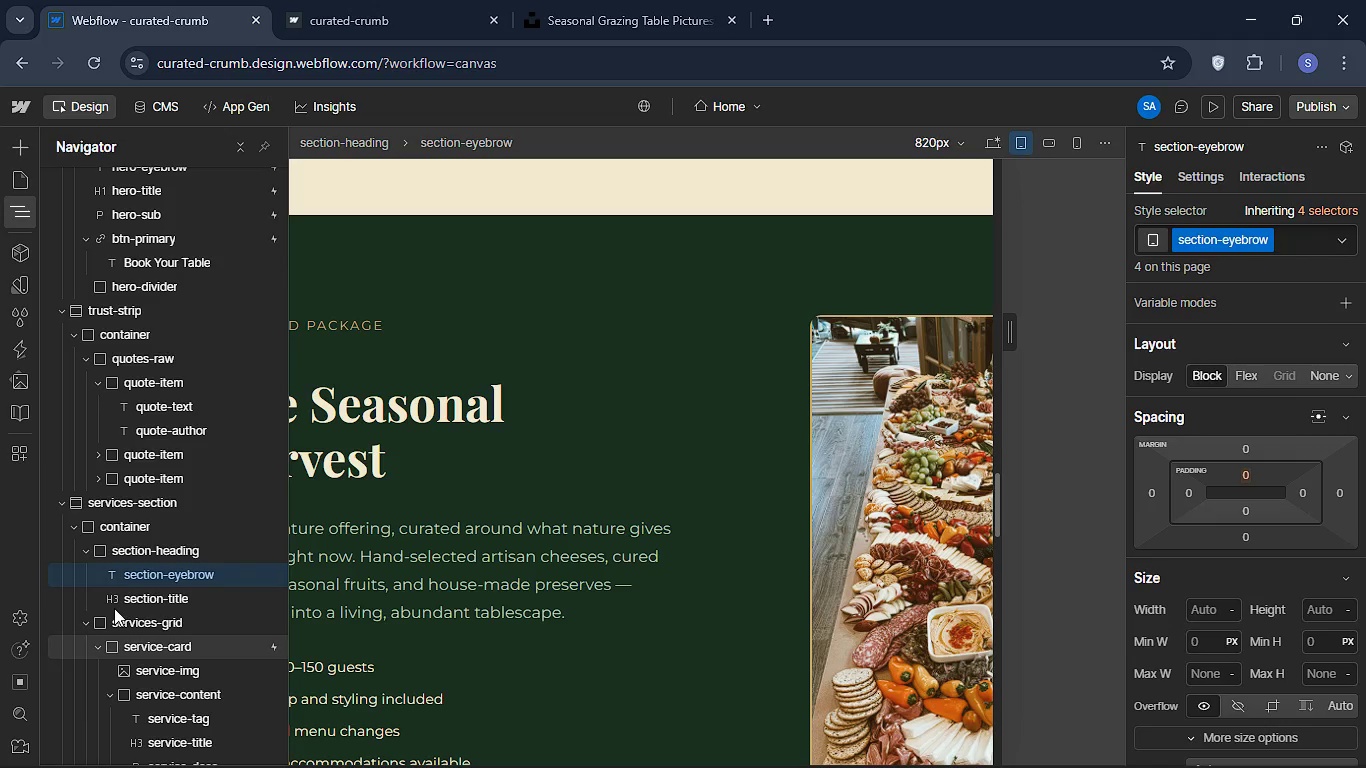 
scroll: coordinate [116, 594], scroll_direction: down, amount: 3.0
 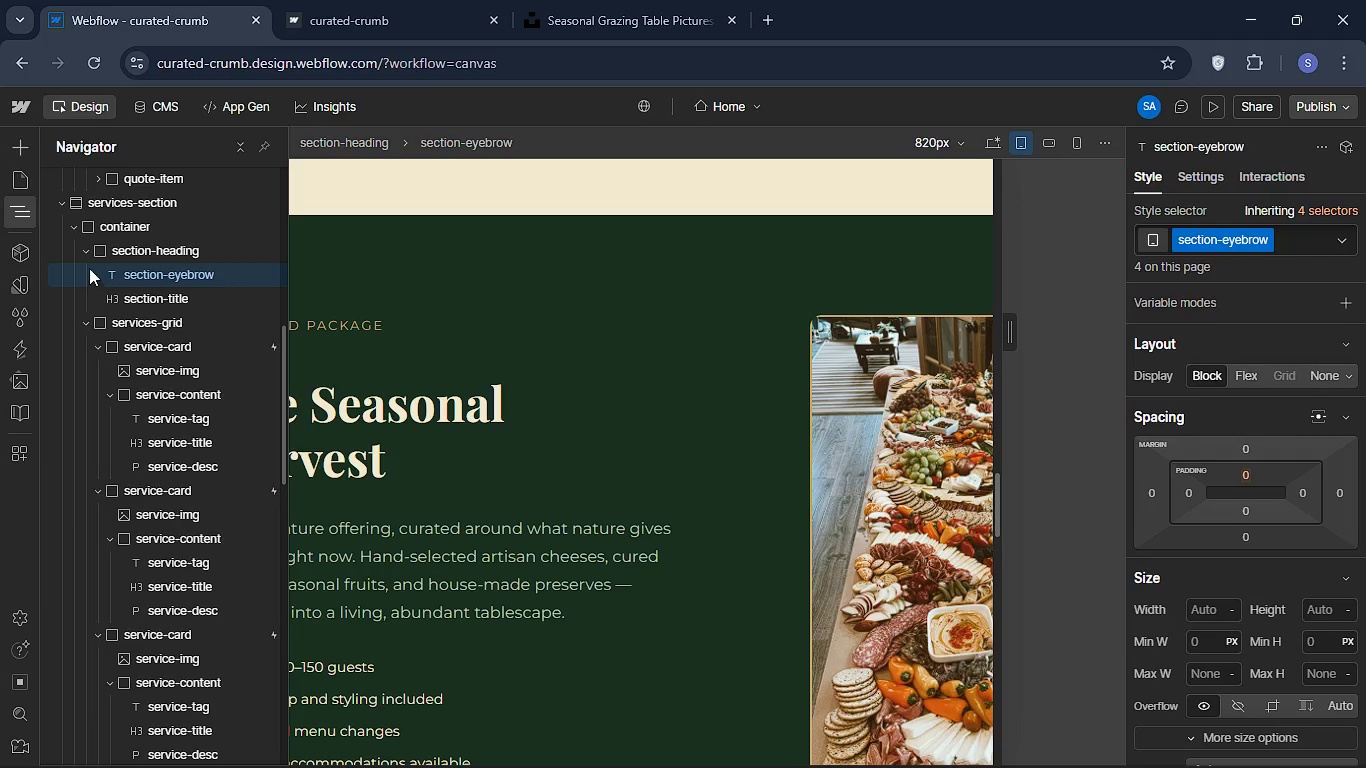 
left_click([81, 245])
 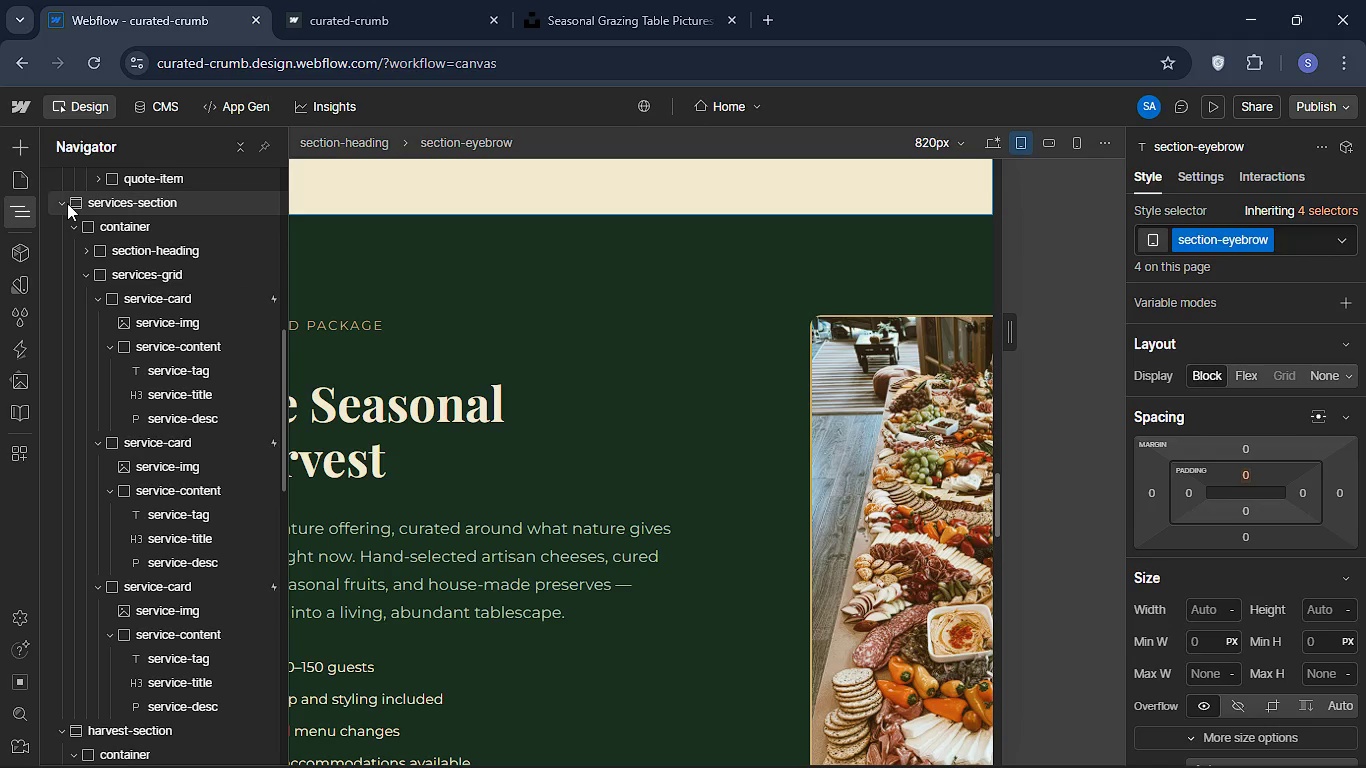 
left_click([67, 203])
 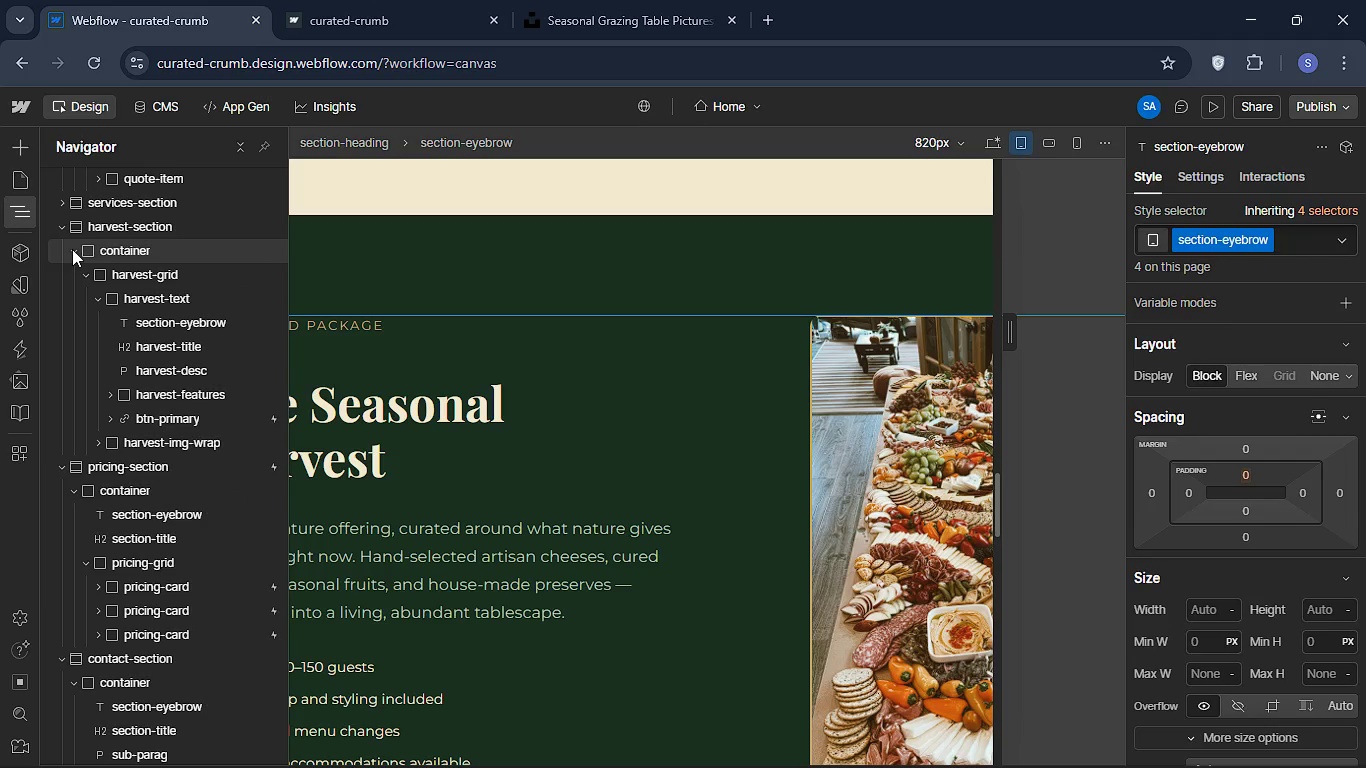 
left_click([72, 249])
 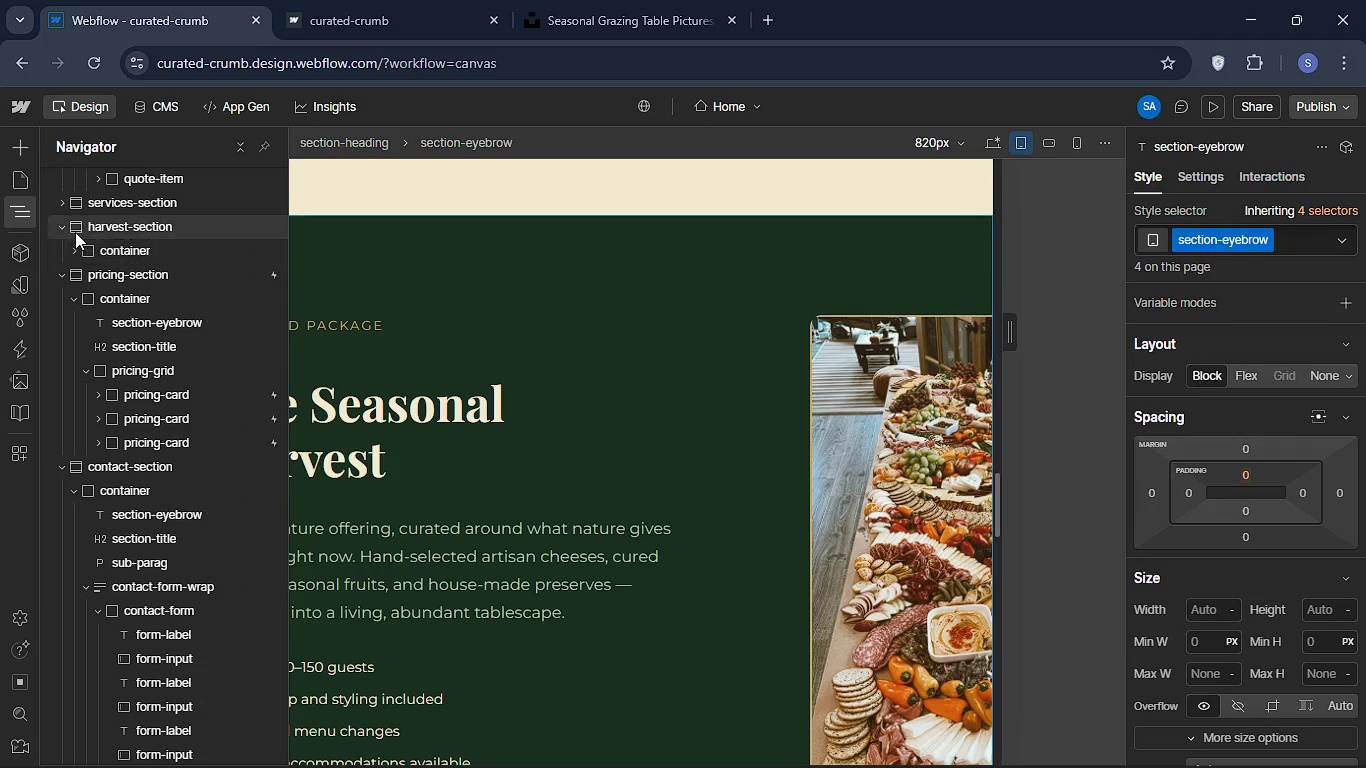 
left_click([105, 233])
 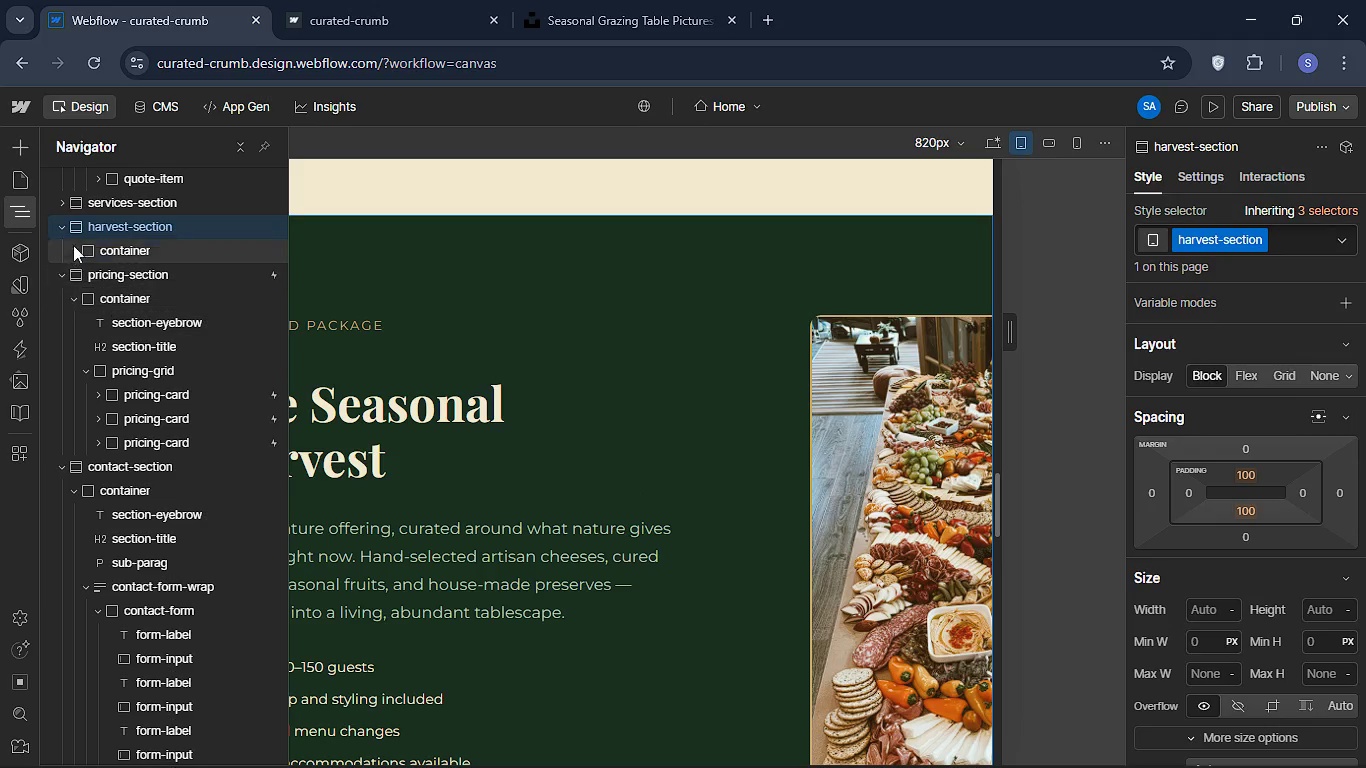 
wait(6.16)
 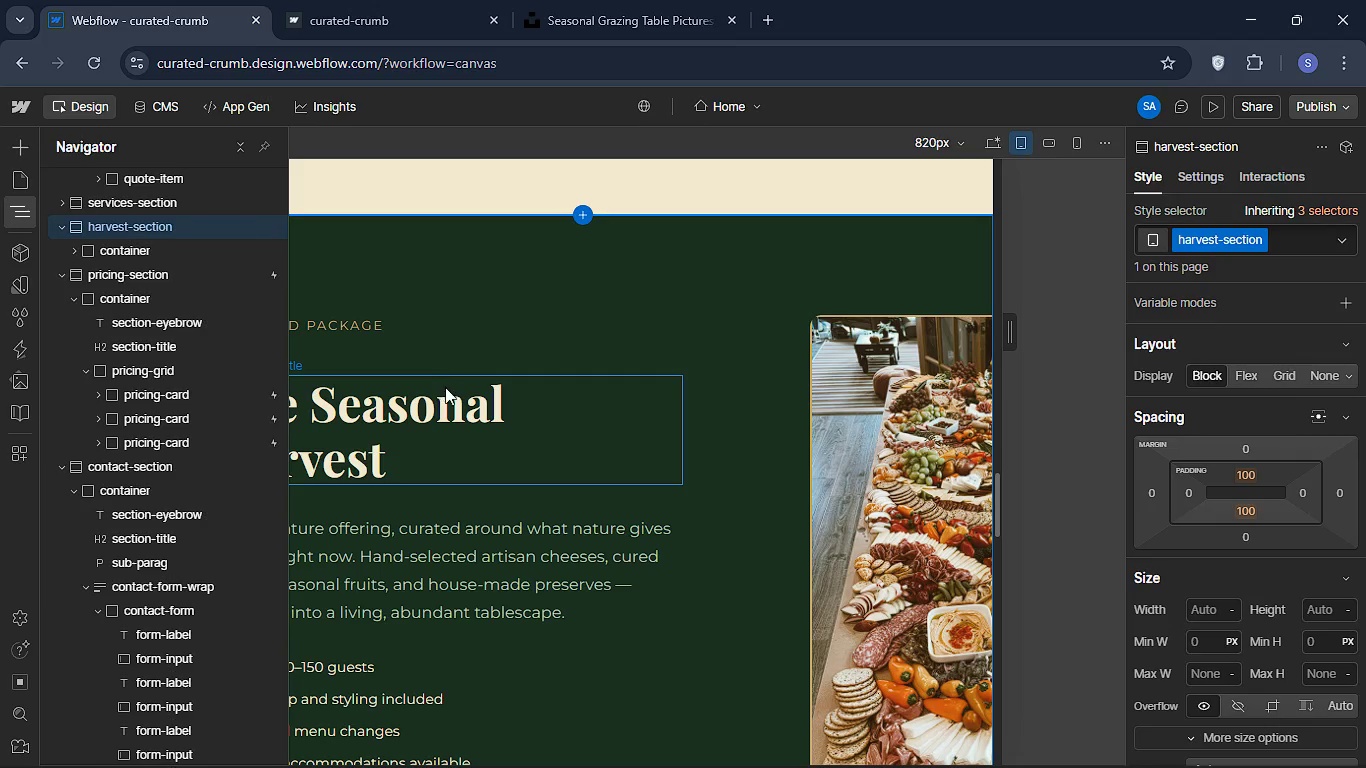 
left_click([72, 250])
 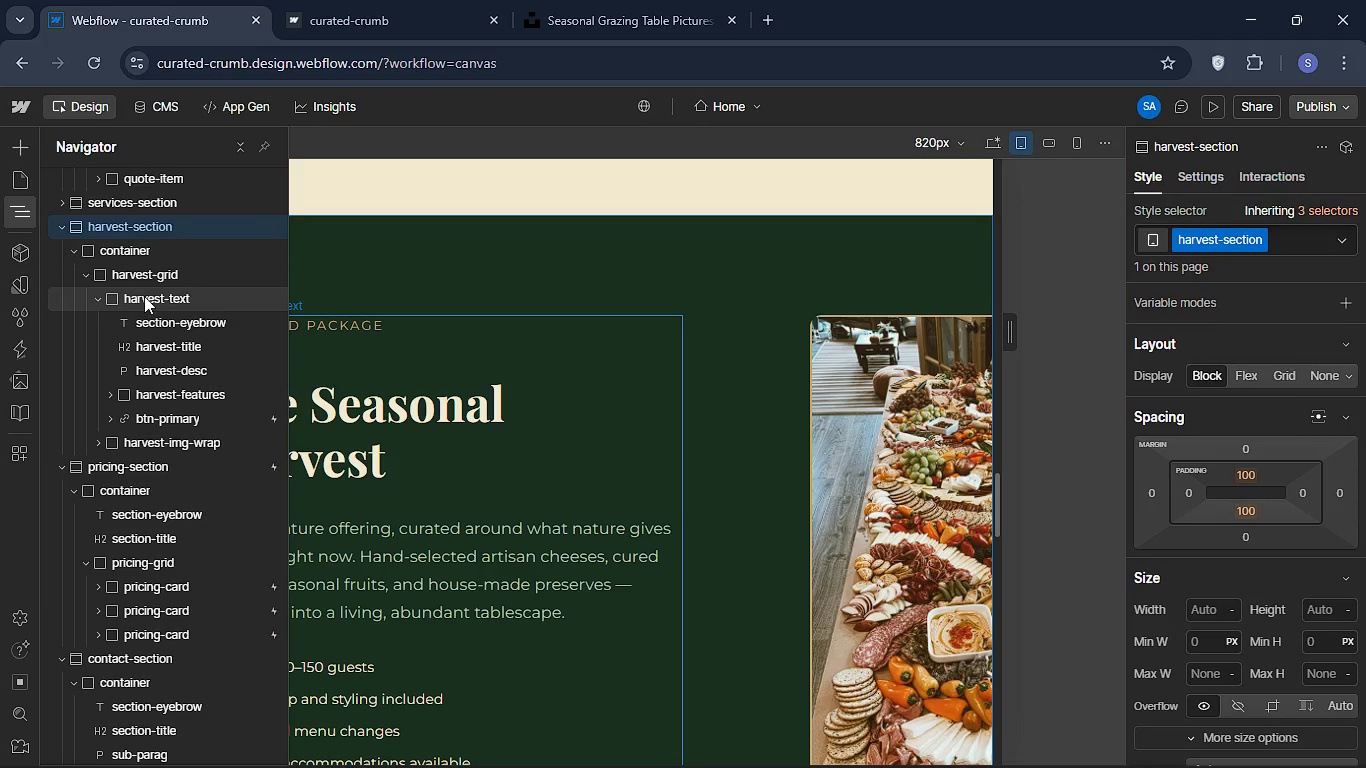 
wait(5.28)
 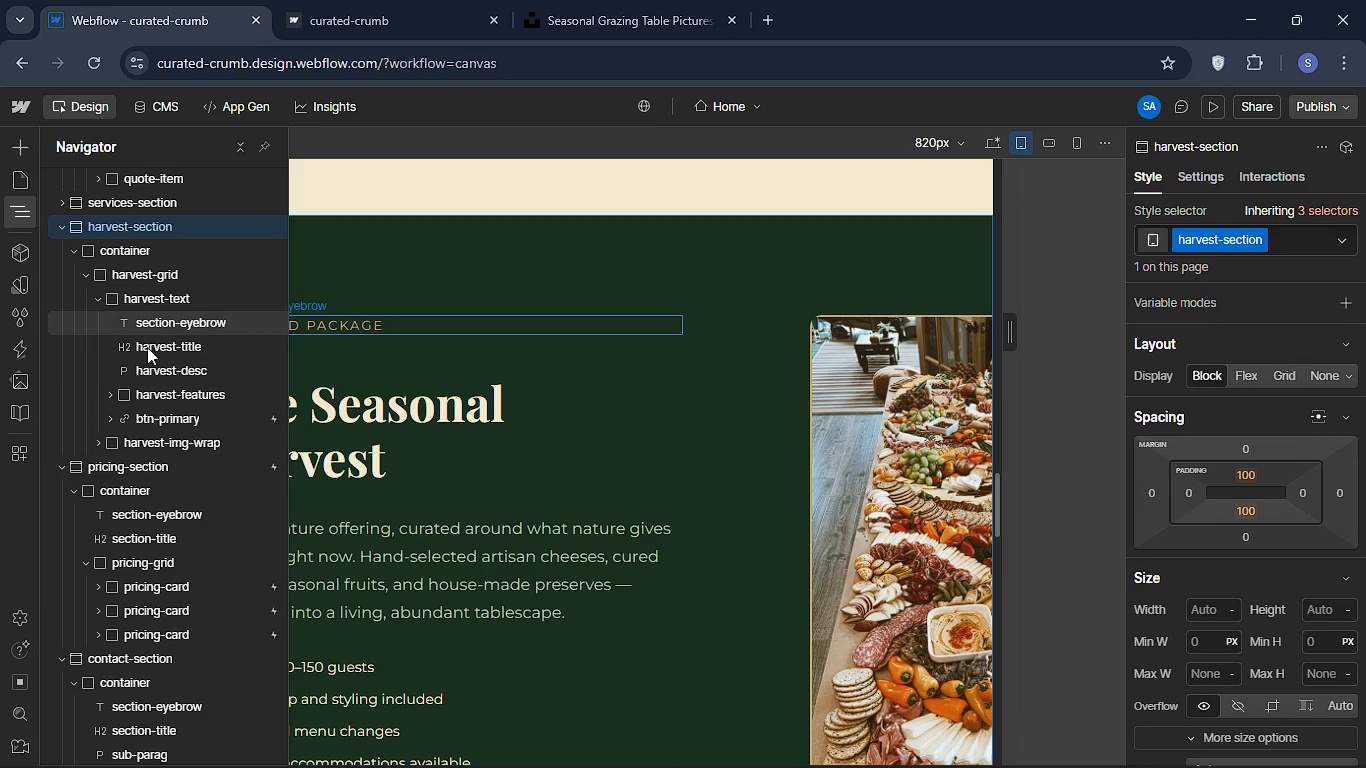 
left_click([154, 276])
 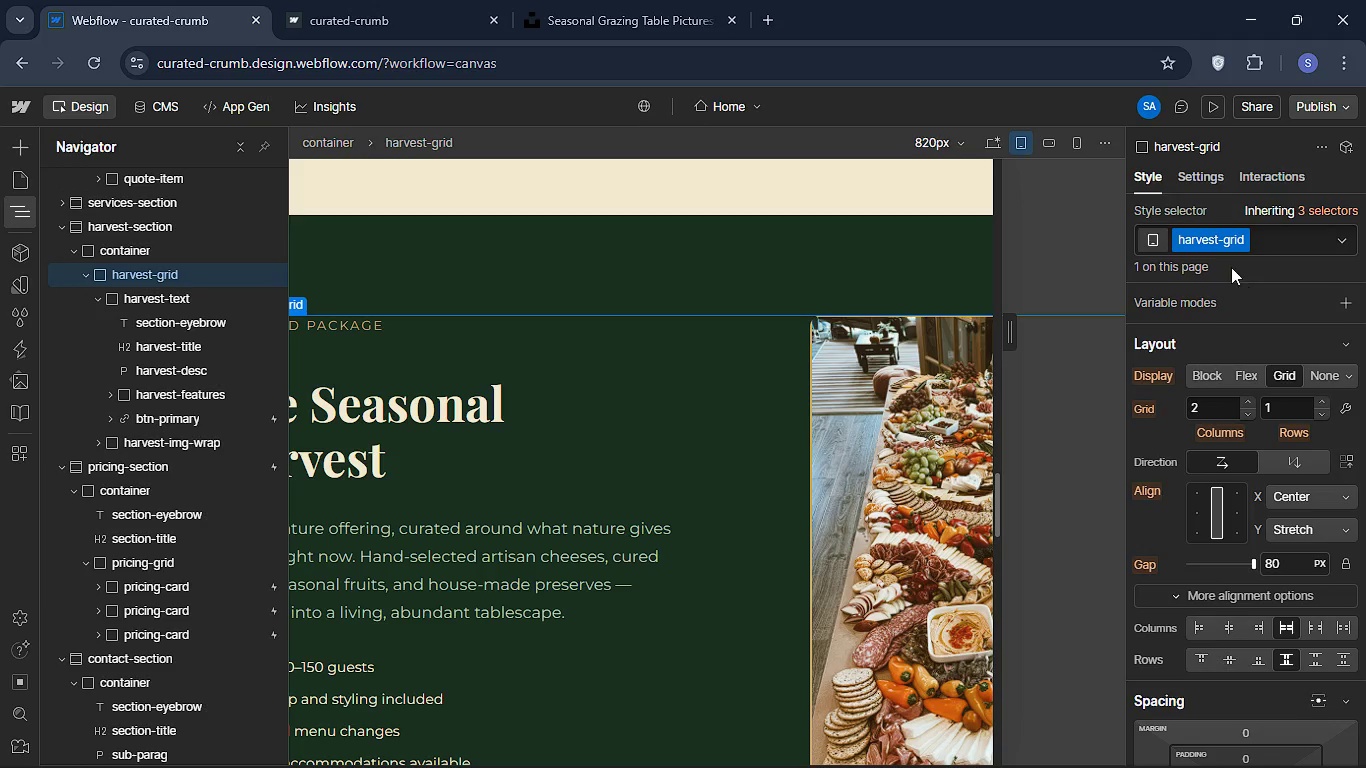 
wait(5.86)
 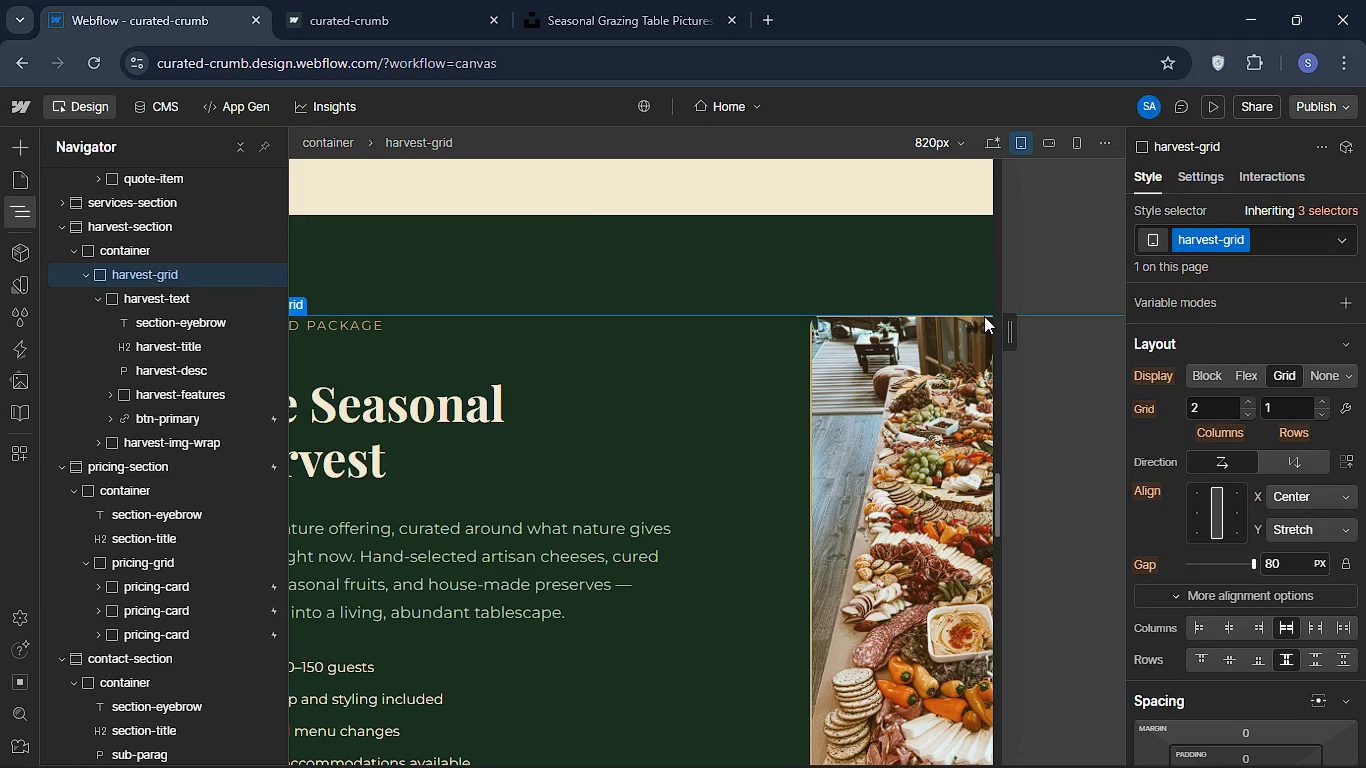 
left_click([1204, 415])
 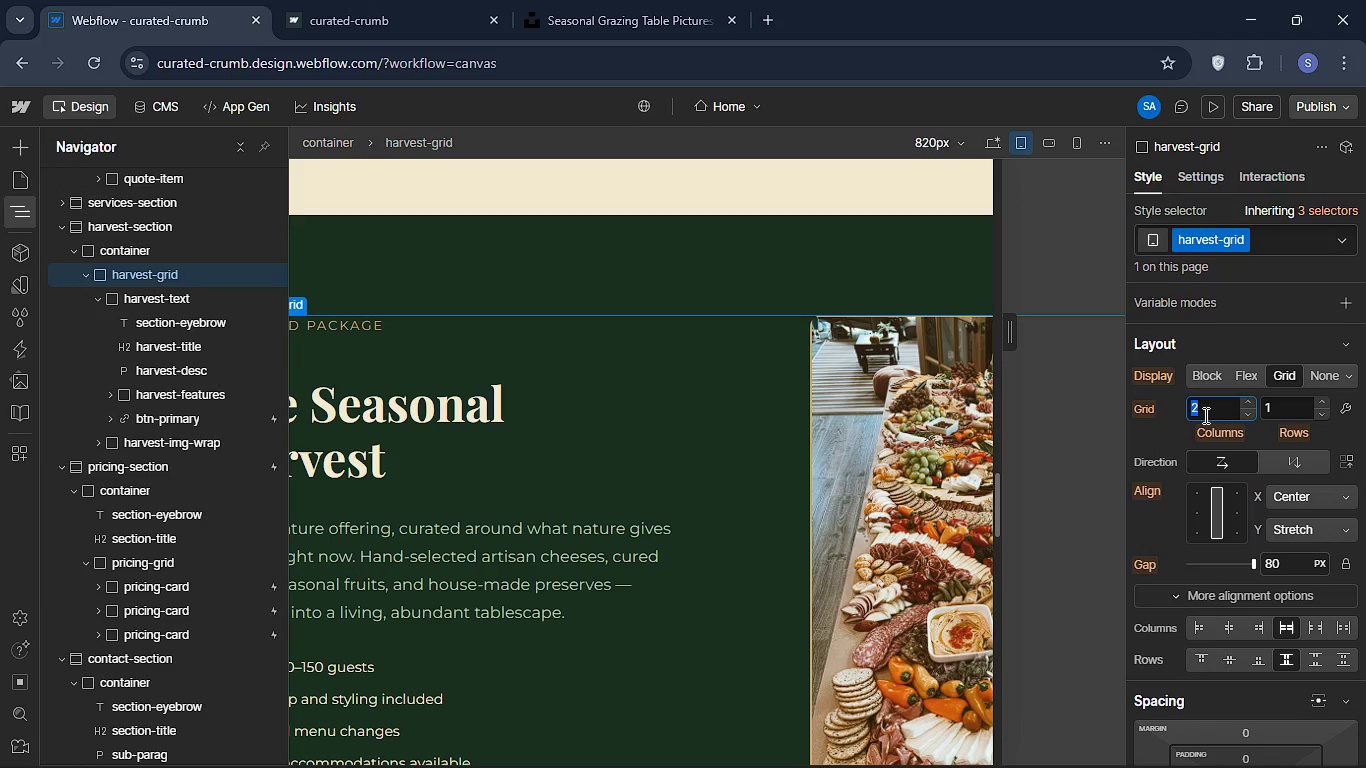 
key(1)
 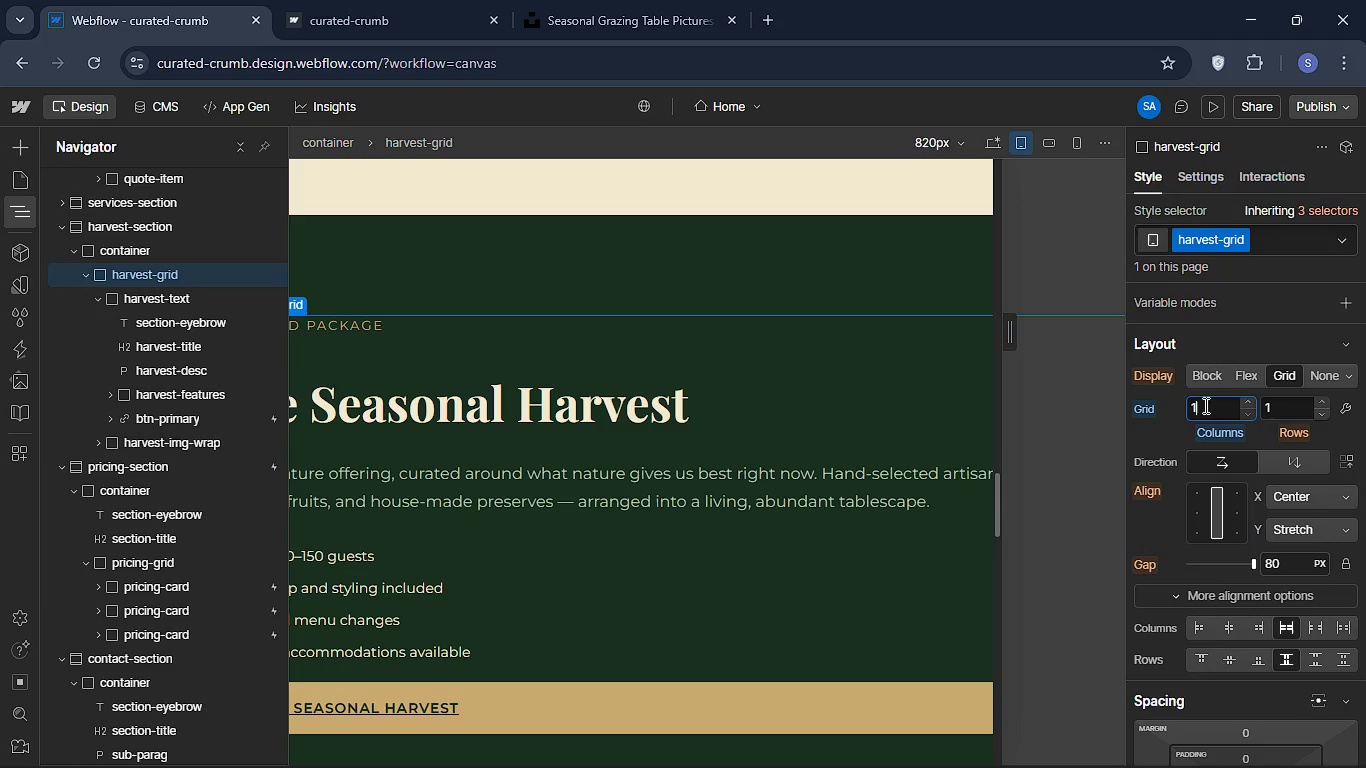 
key(Enter)
 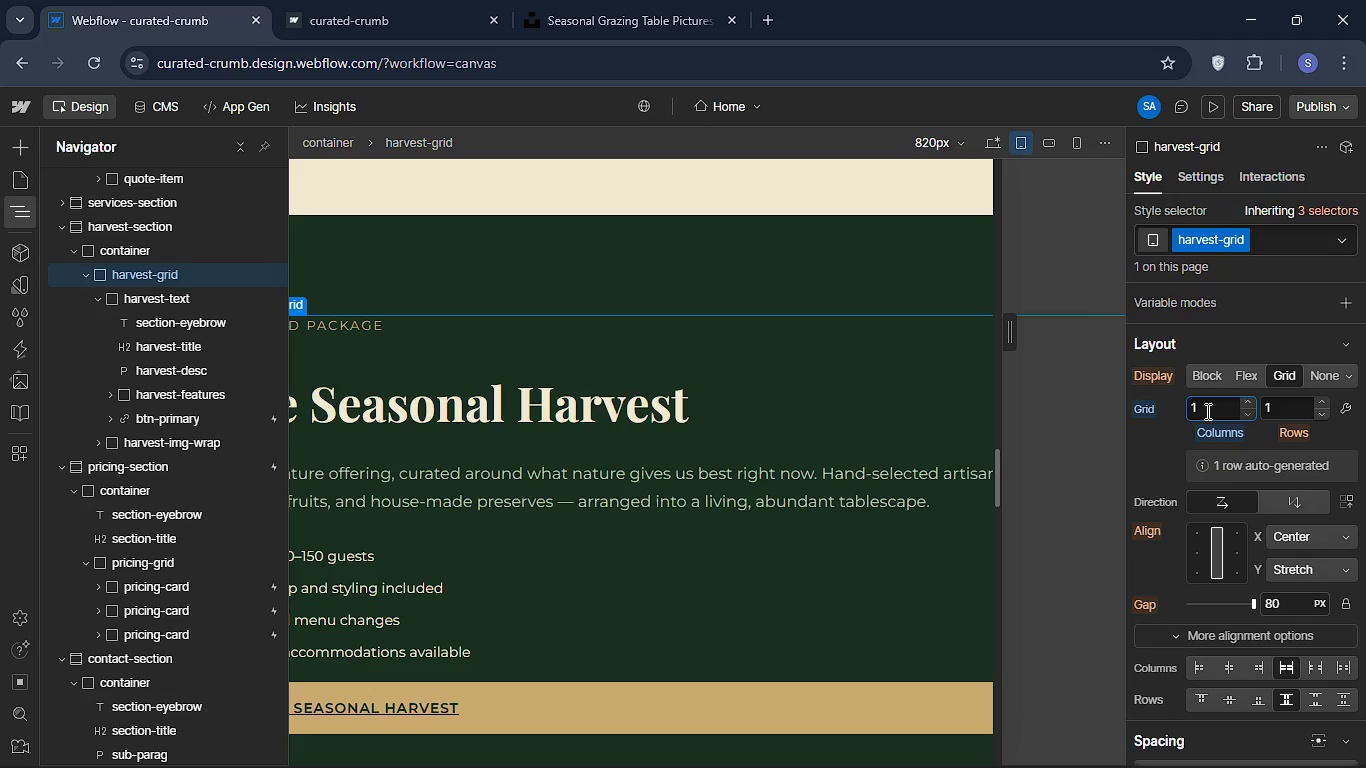 
wait(8.92)
 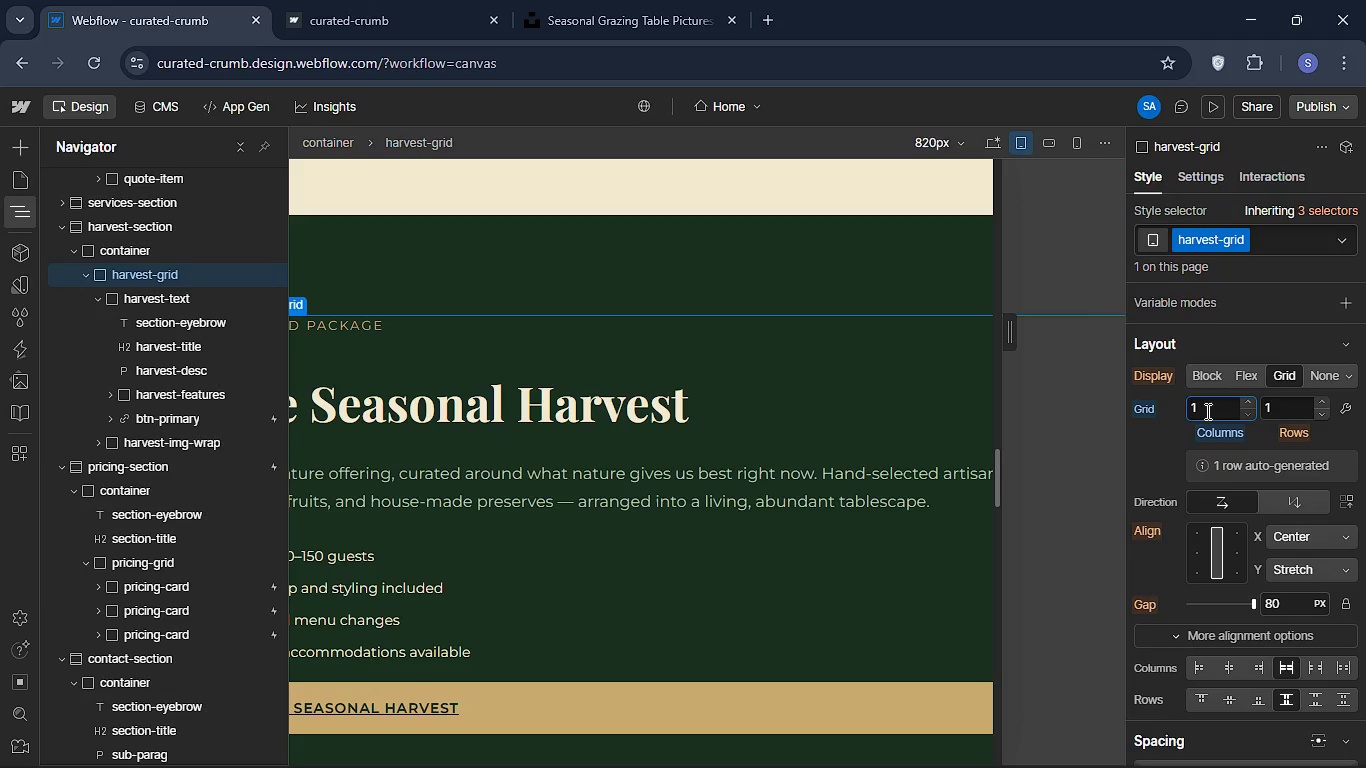 
left_click([1282, 605])
 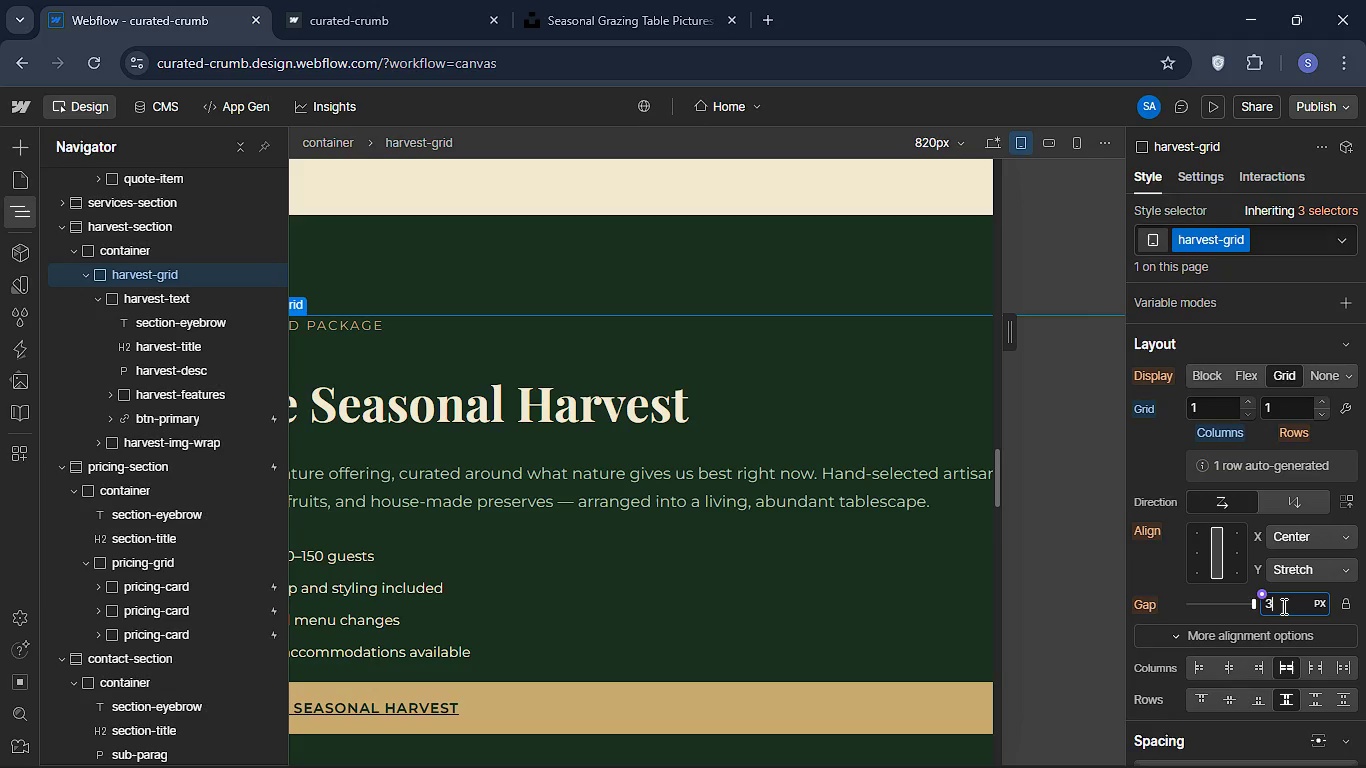 
type(32)
 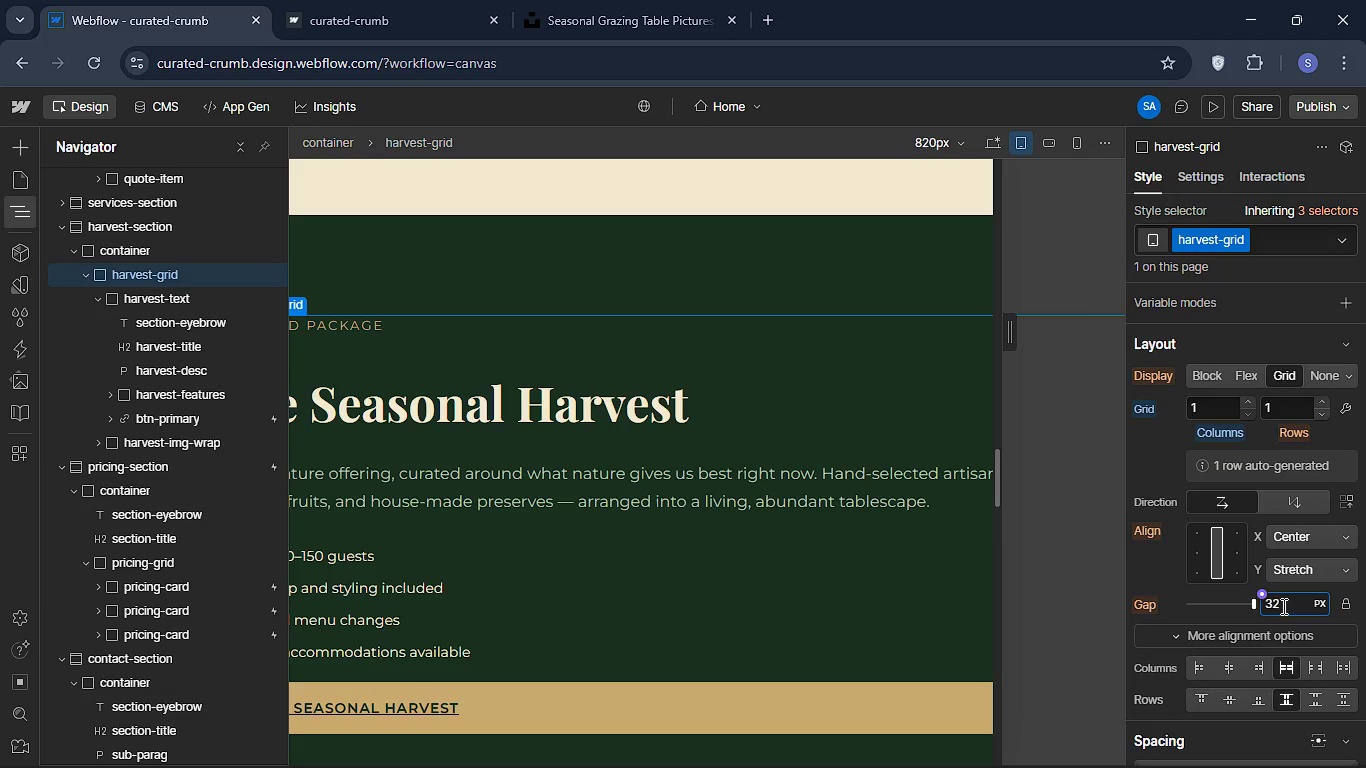 
key(Enter)
 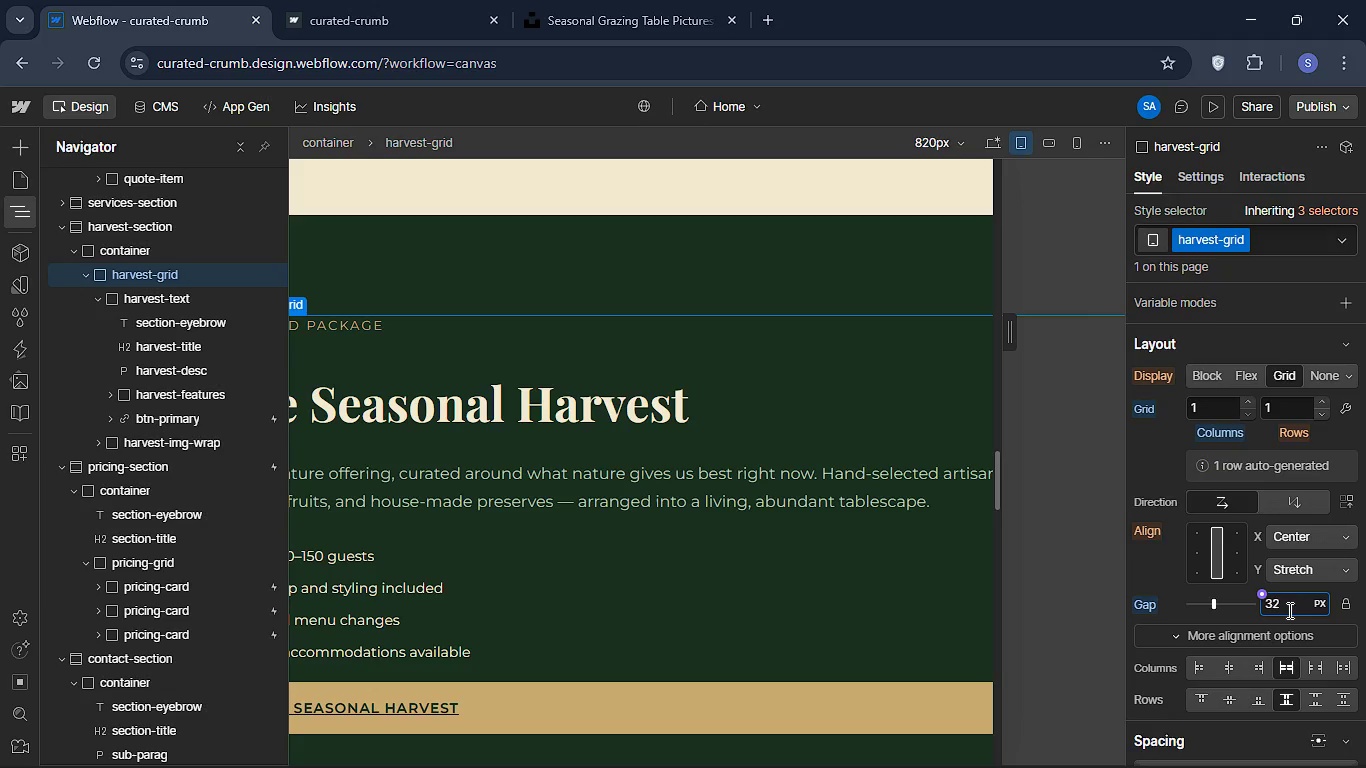 
wait(10.3)
 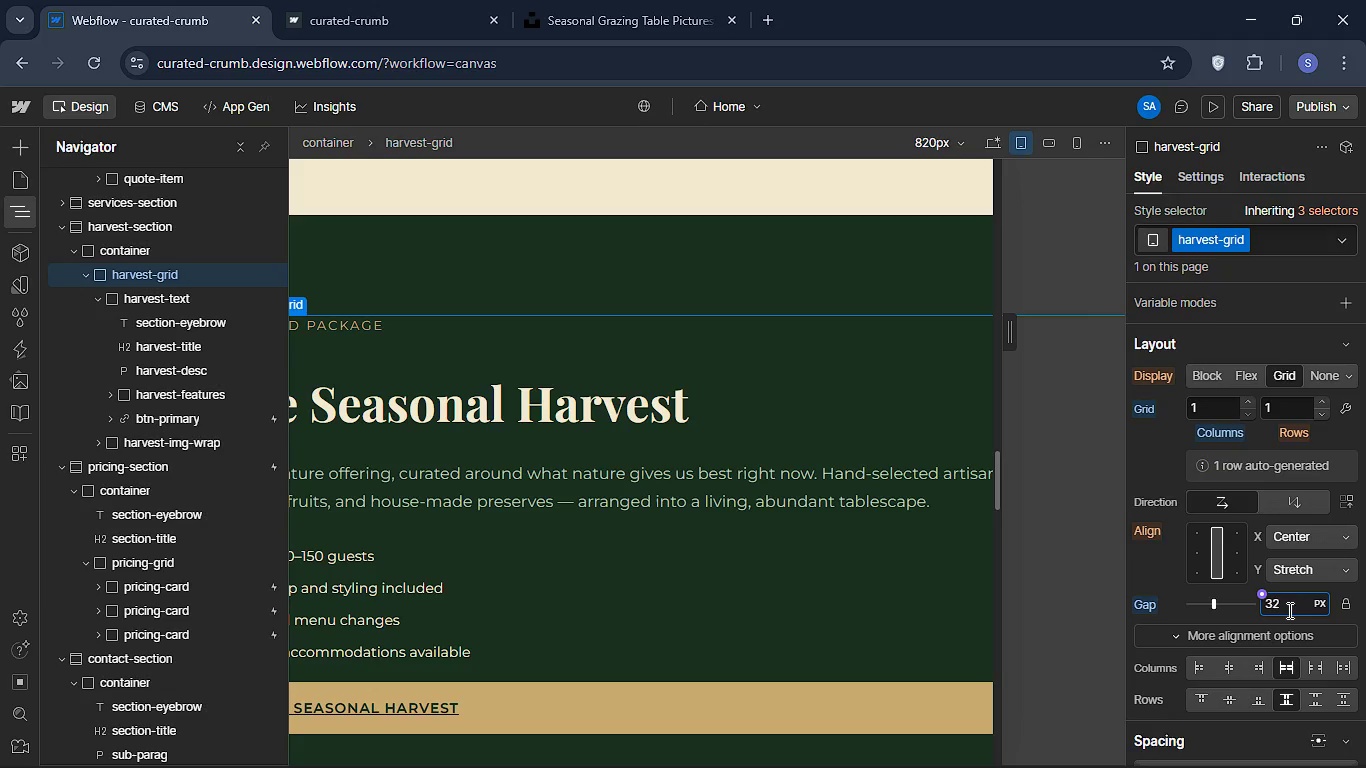 
left_click([597, 395])
 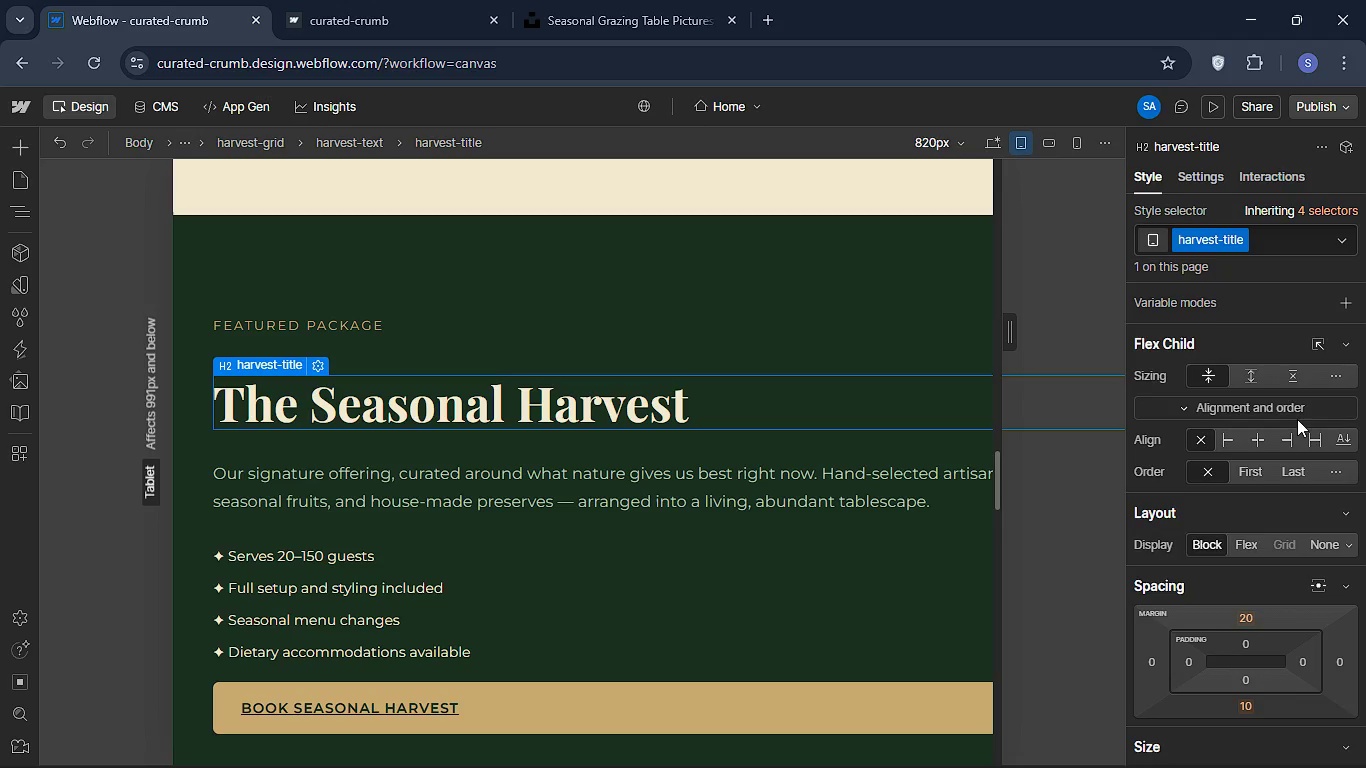 
scroll: coordinate [1234, 577], scroll_direction: down, amount: 8.0
 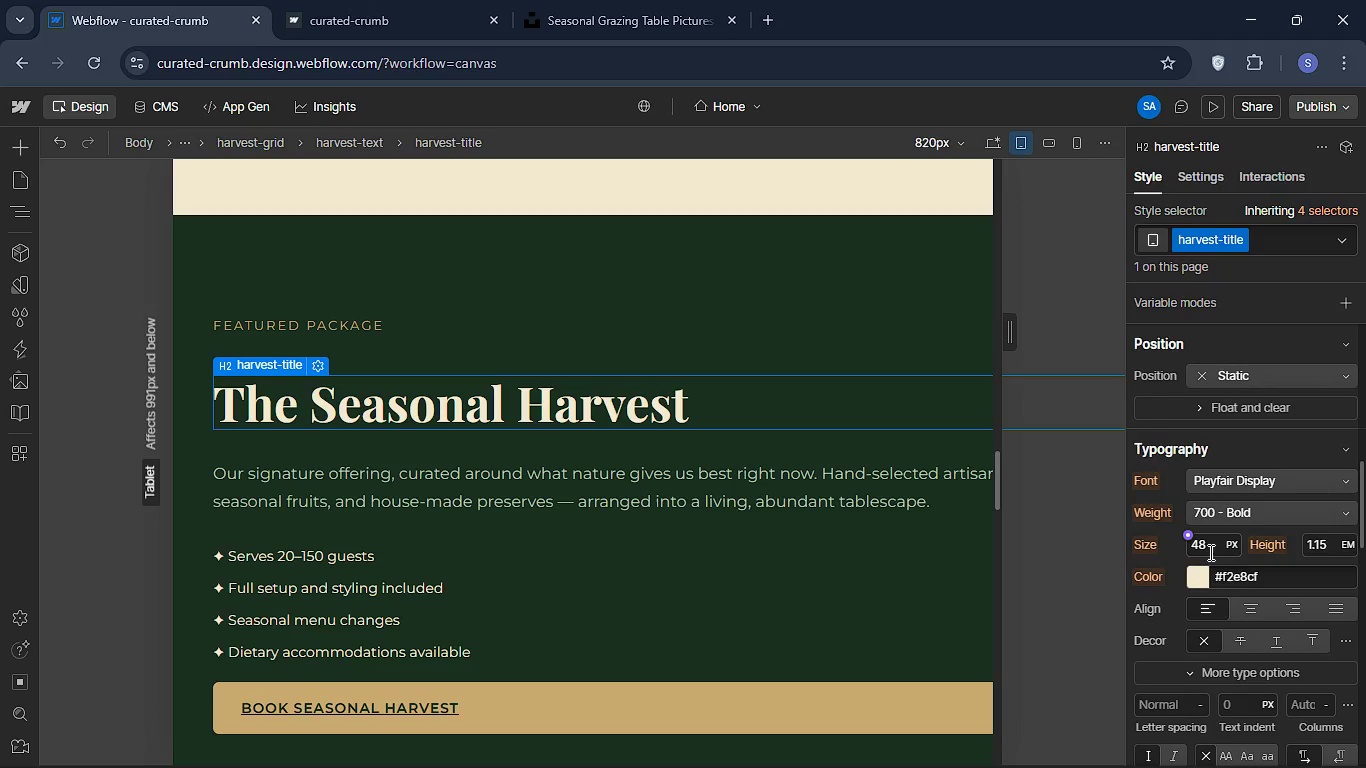 
left_click([1209, 552])
 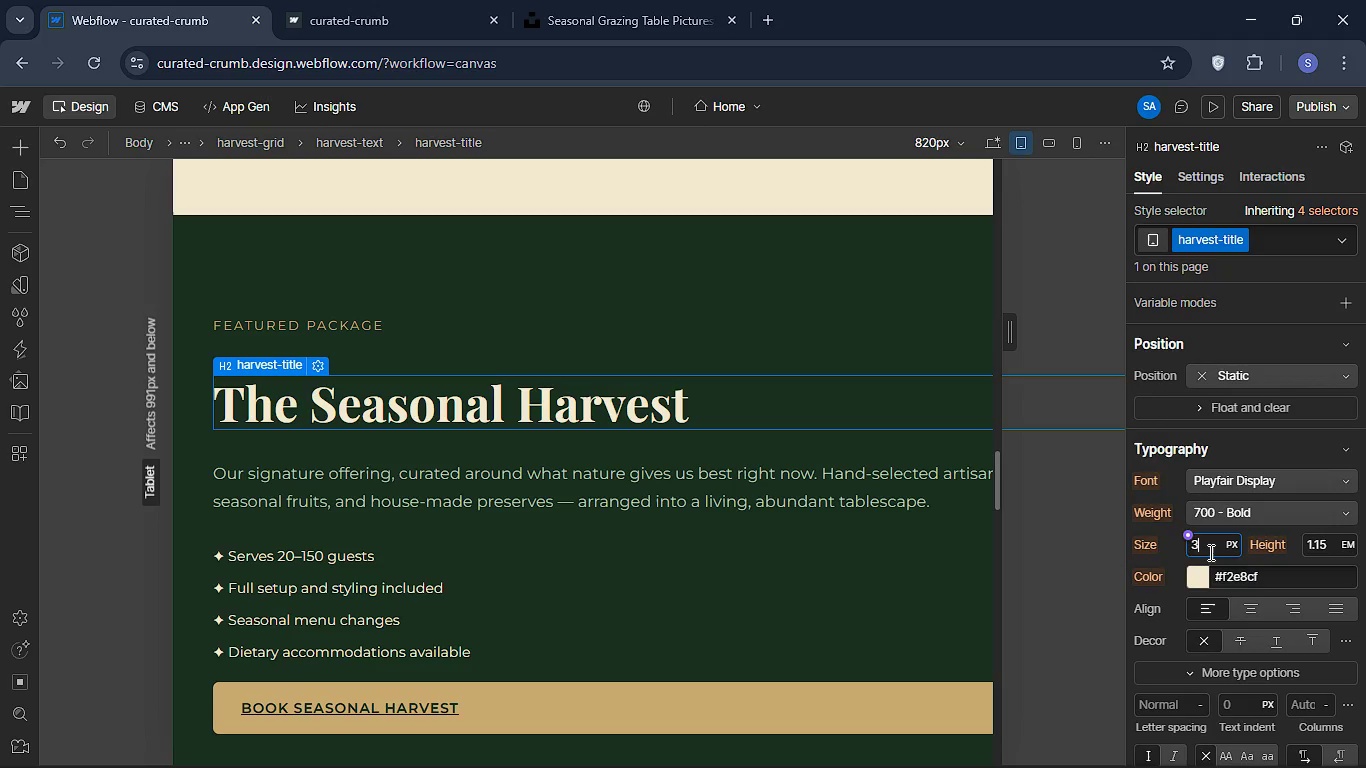 
type(38)
 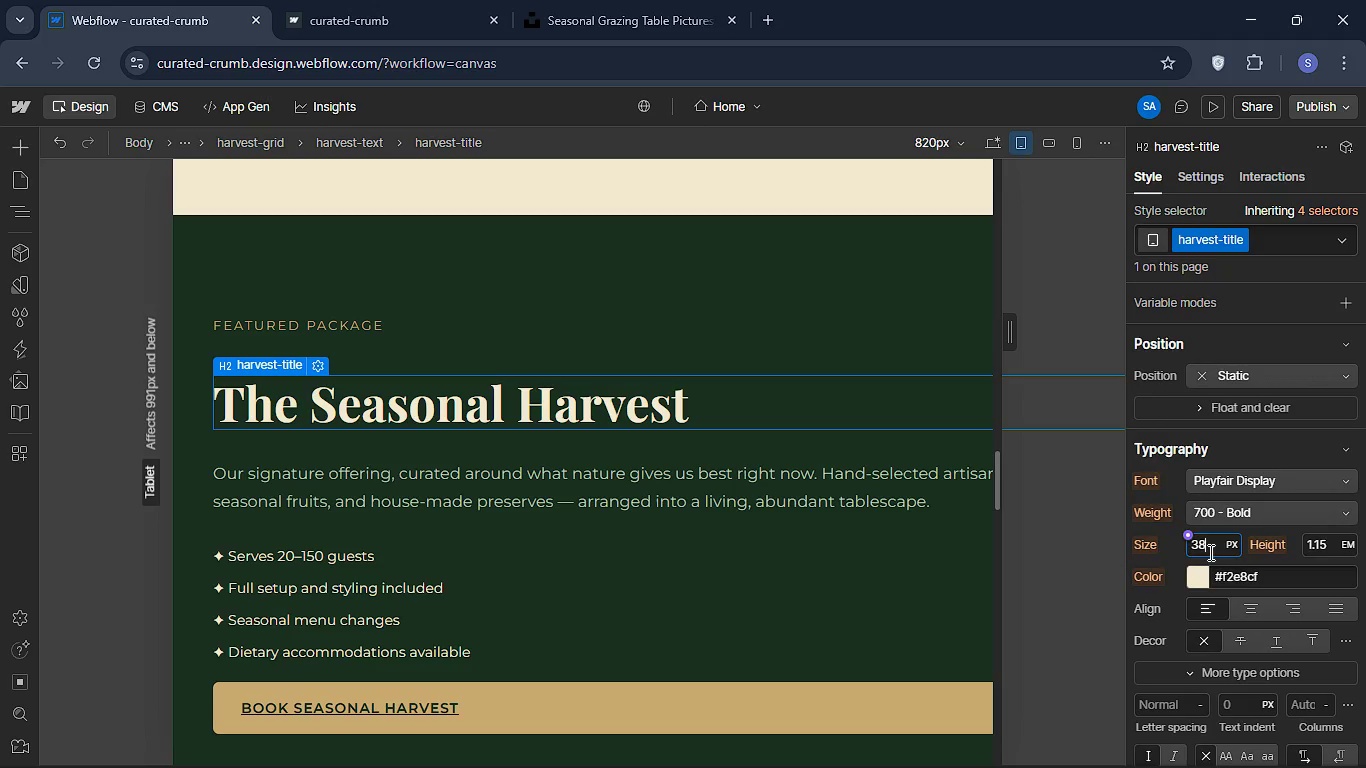 
key(Enter)
 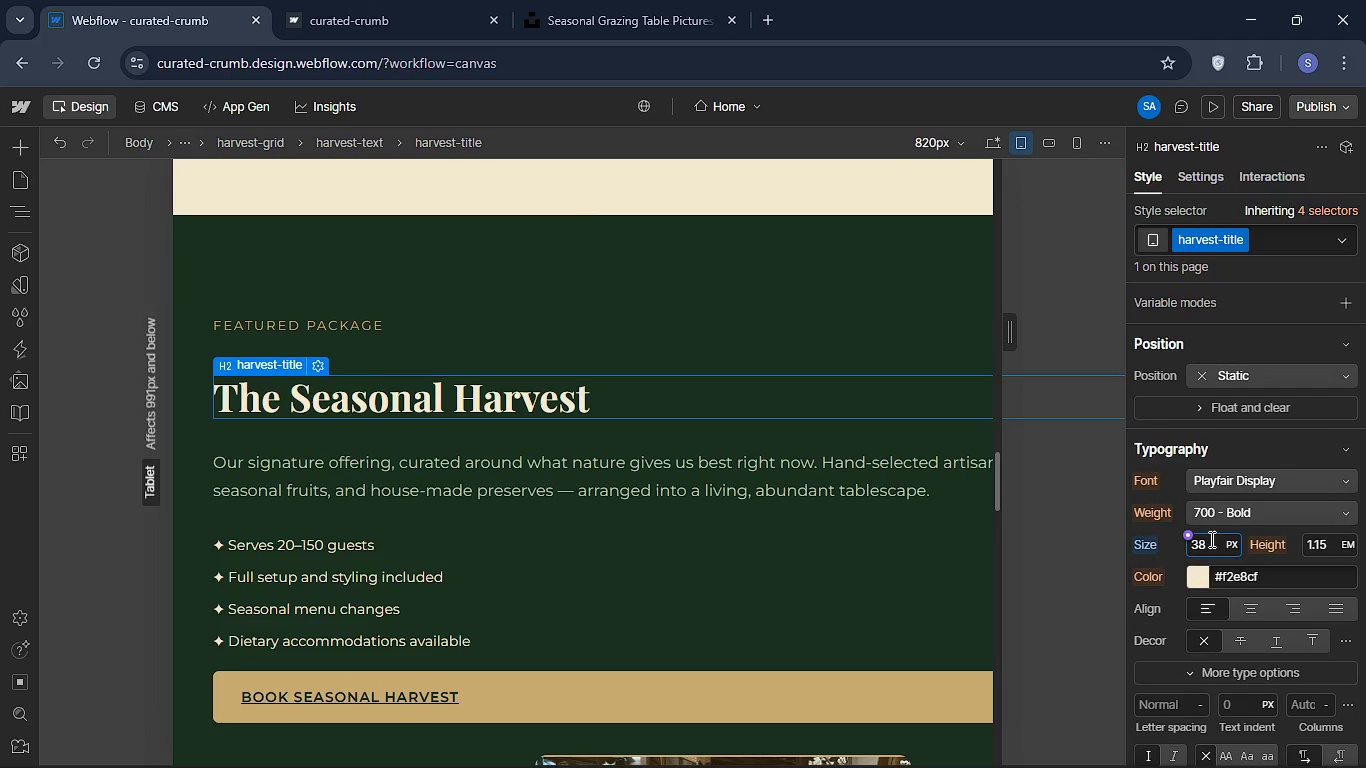 
wait(5.42)
 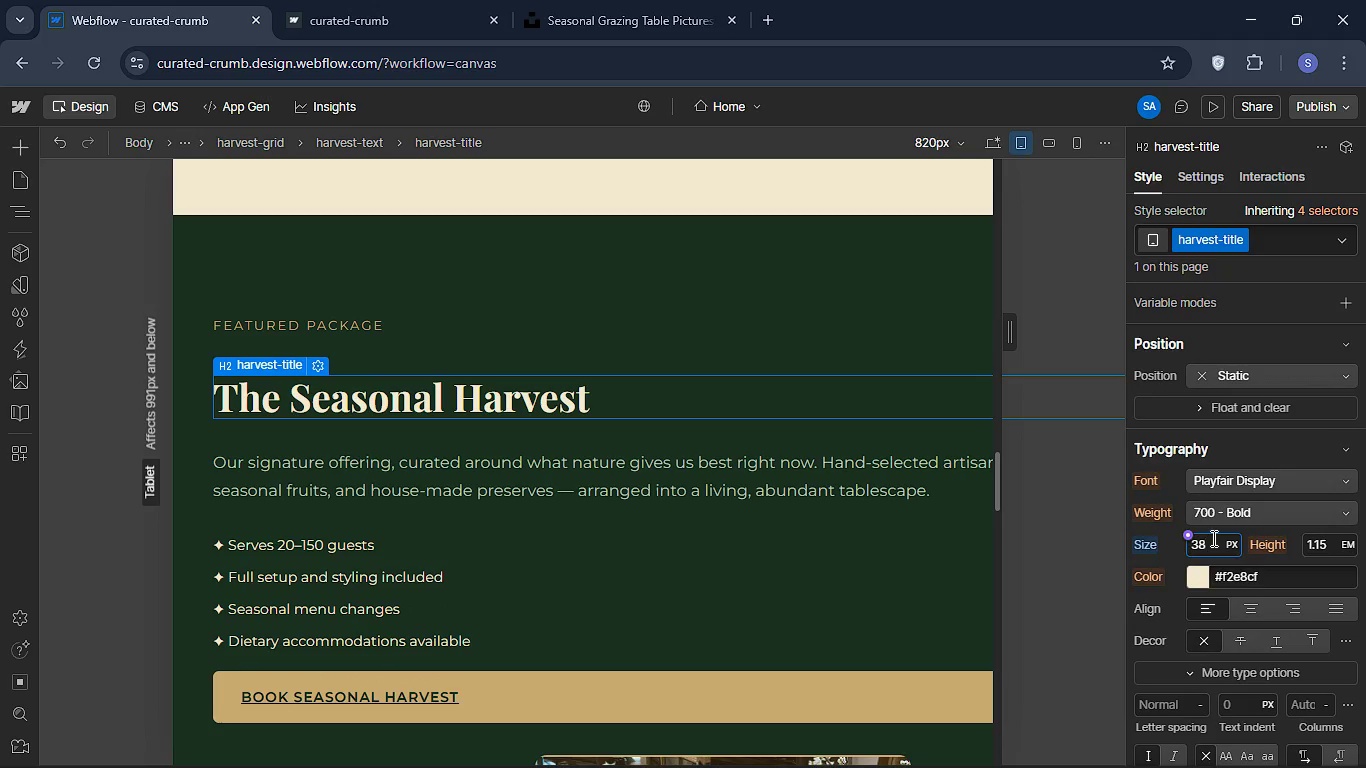 
left_click([5, 202])
 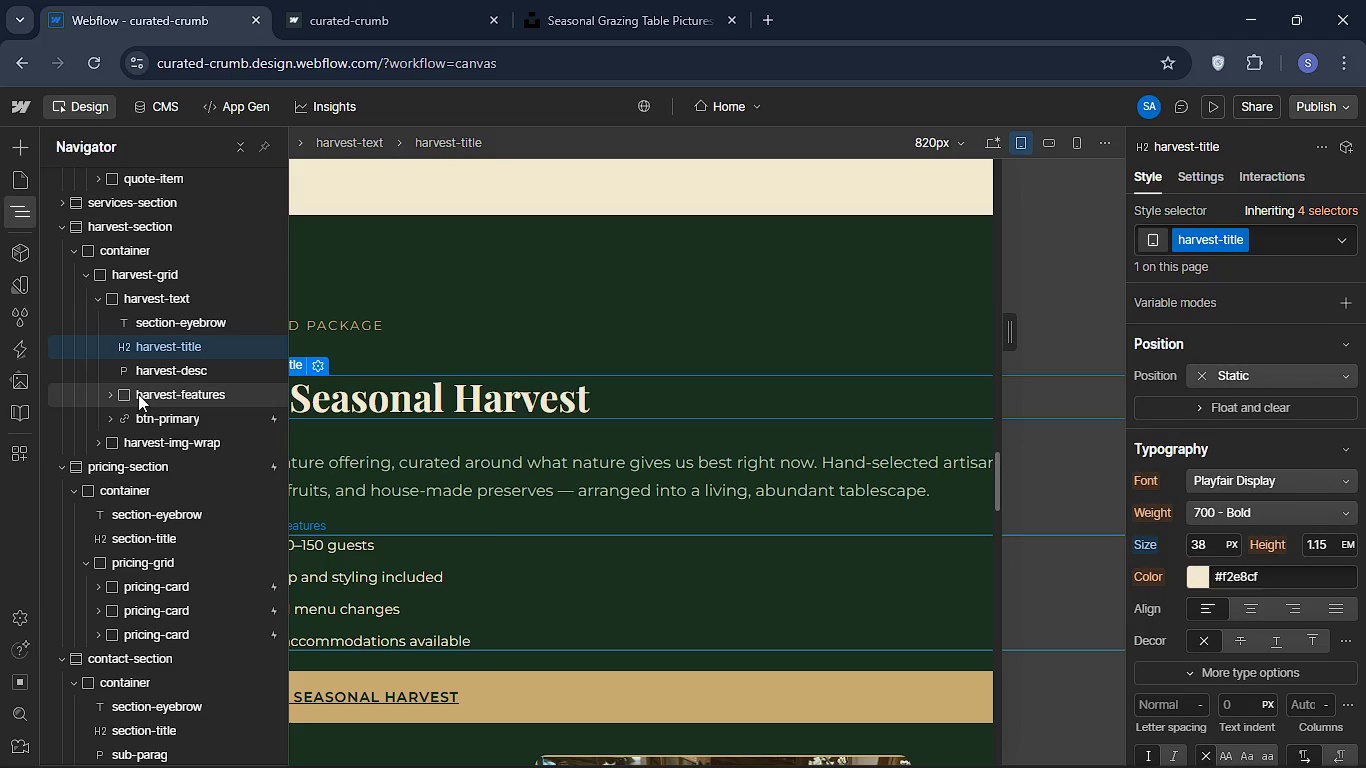 
wait(12.97)
 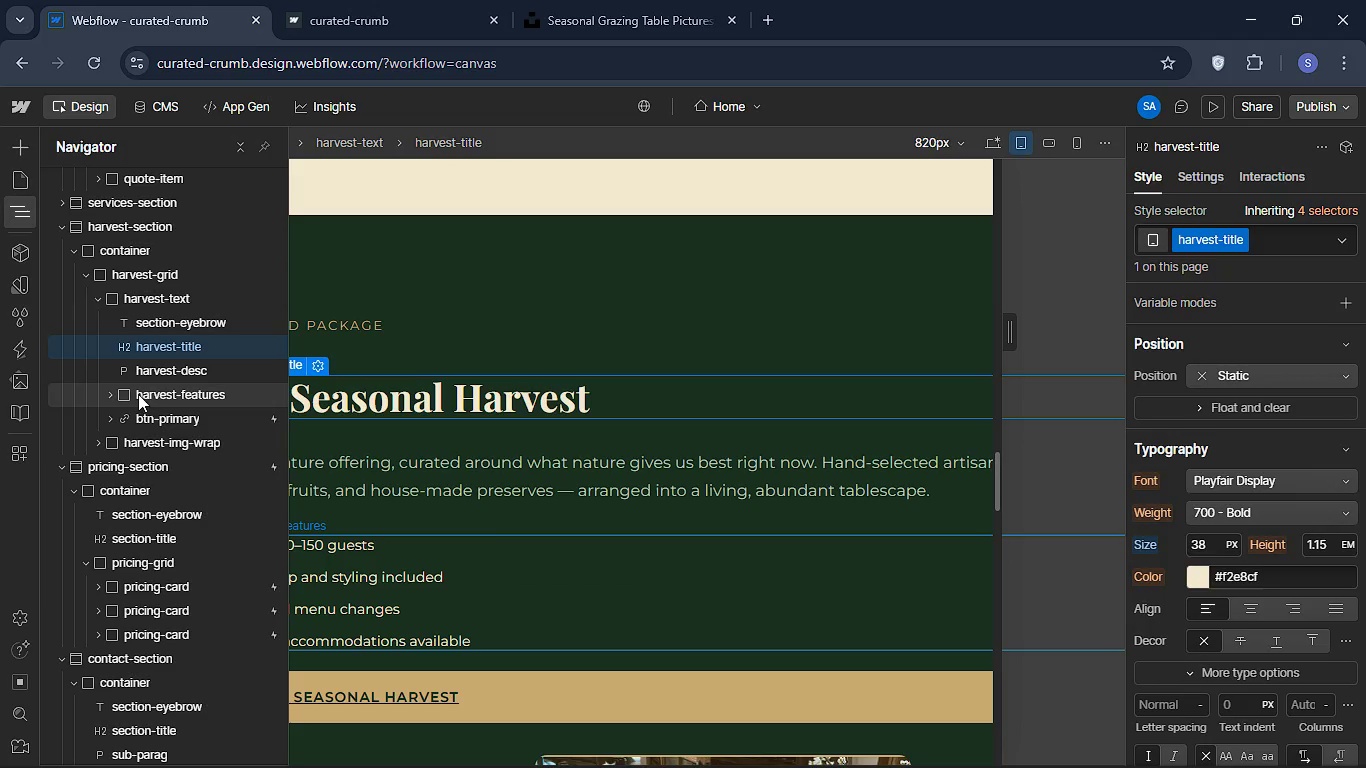 
left_click([118, 392])
 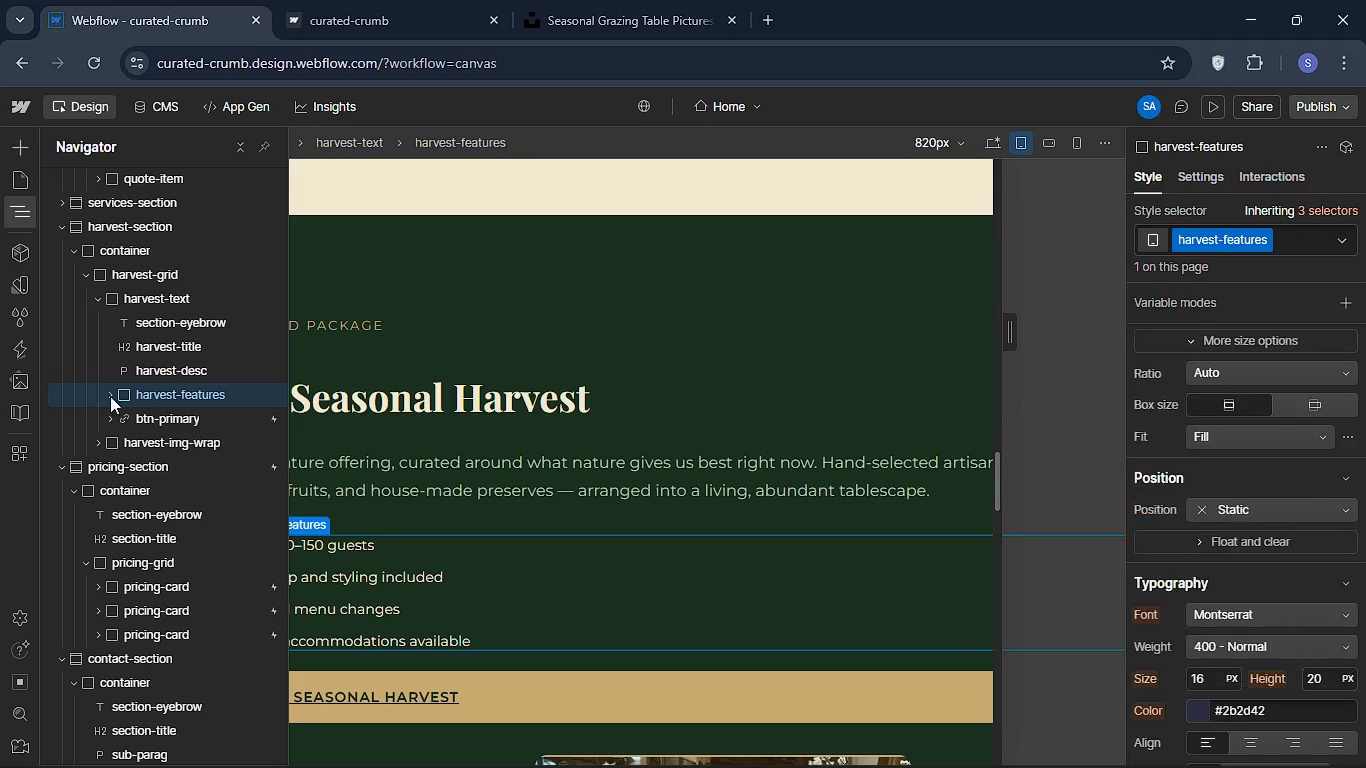 
left_click([110, 396])
 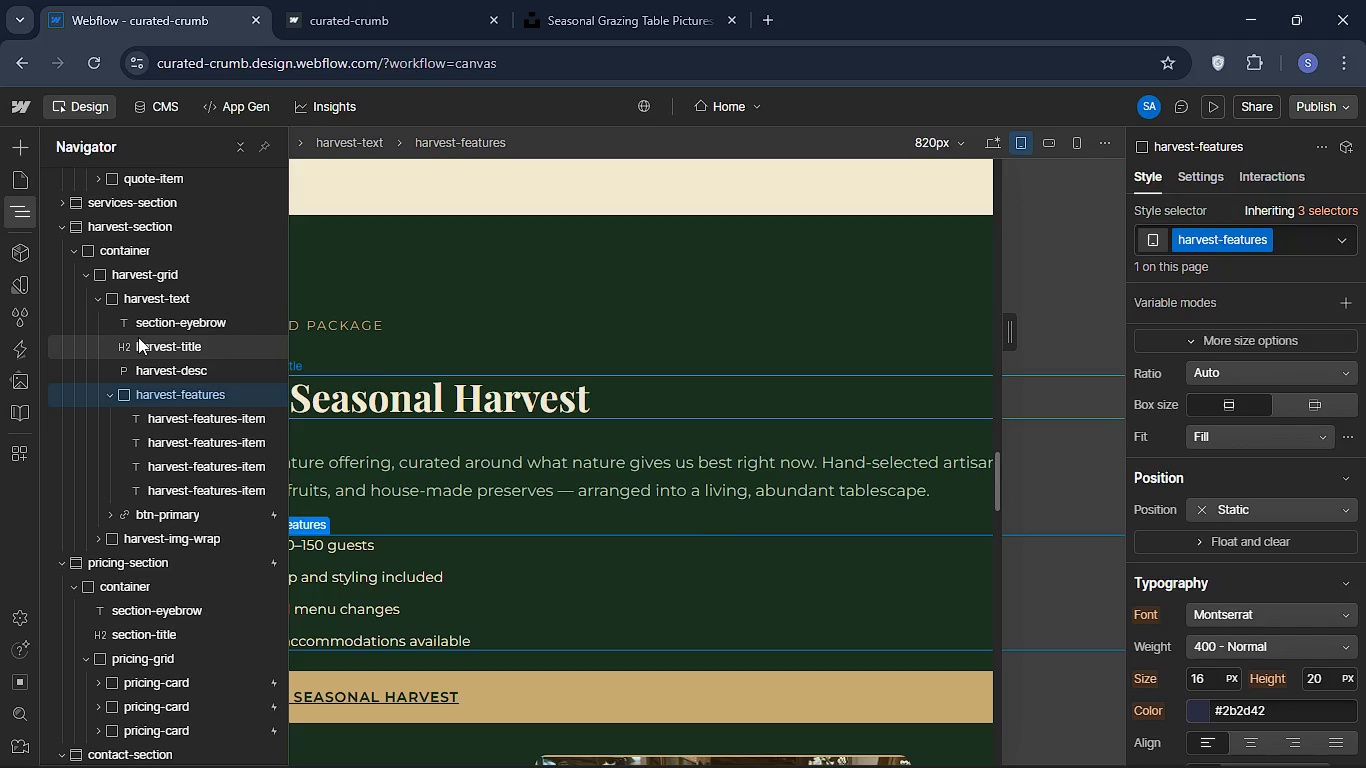 
wait(10.88)
 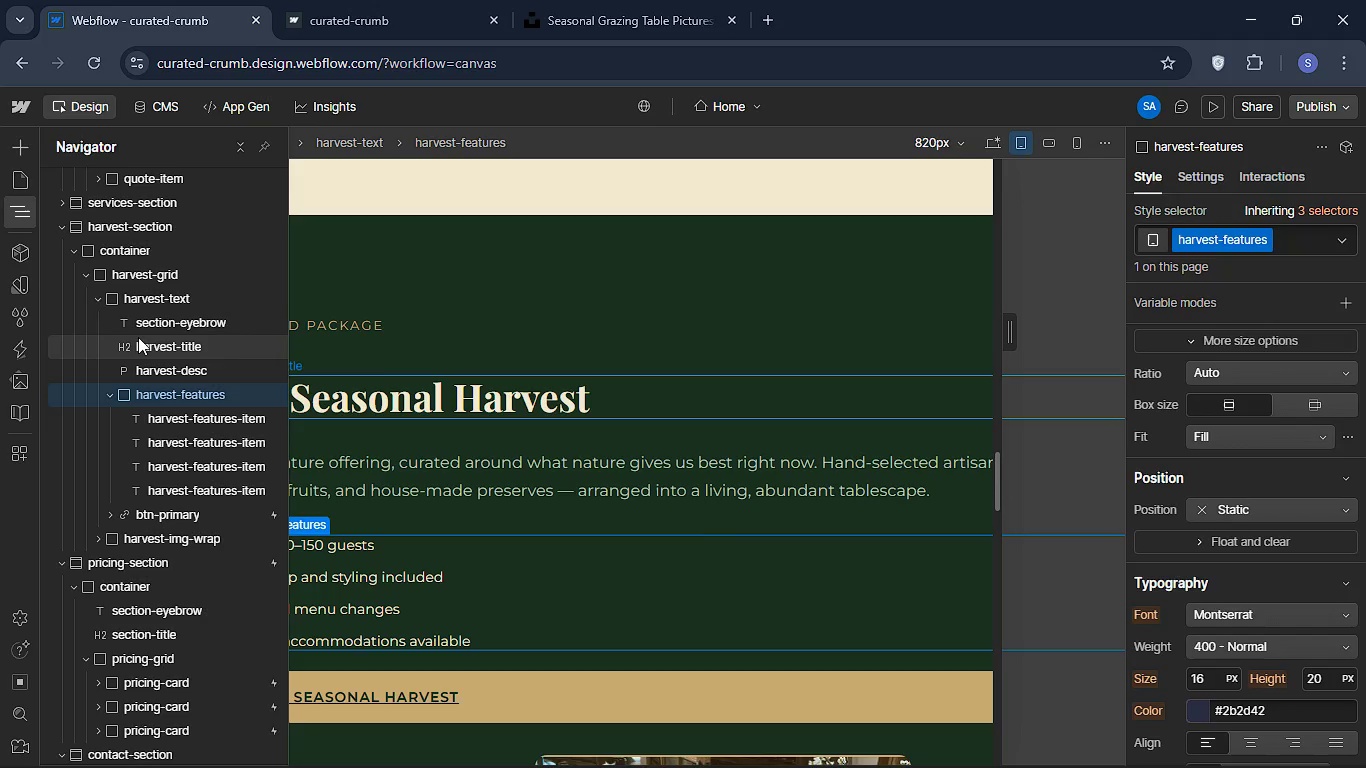 
left_click([156, 539])
 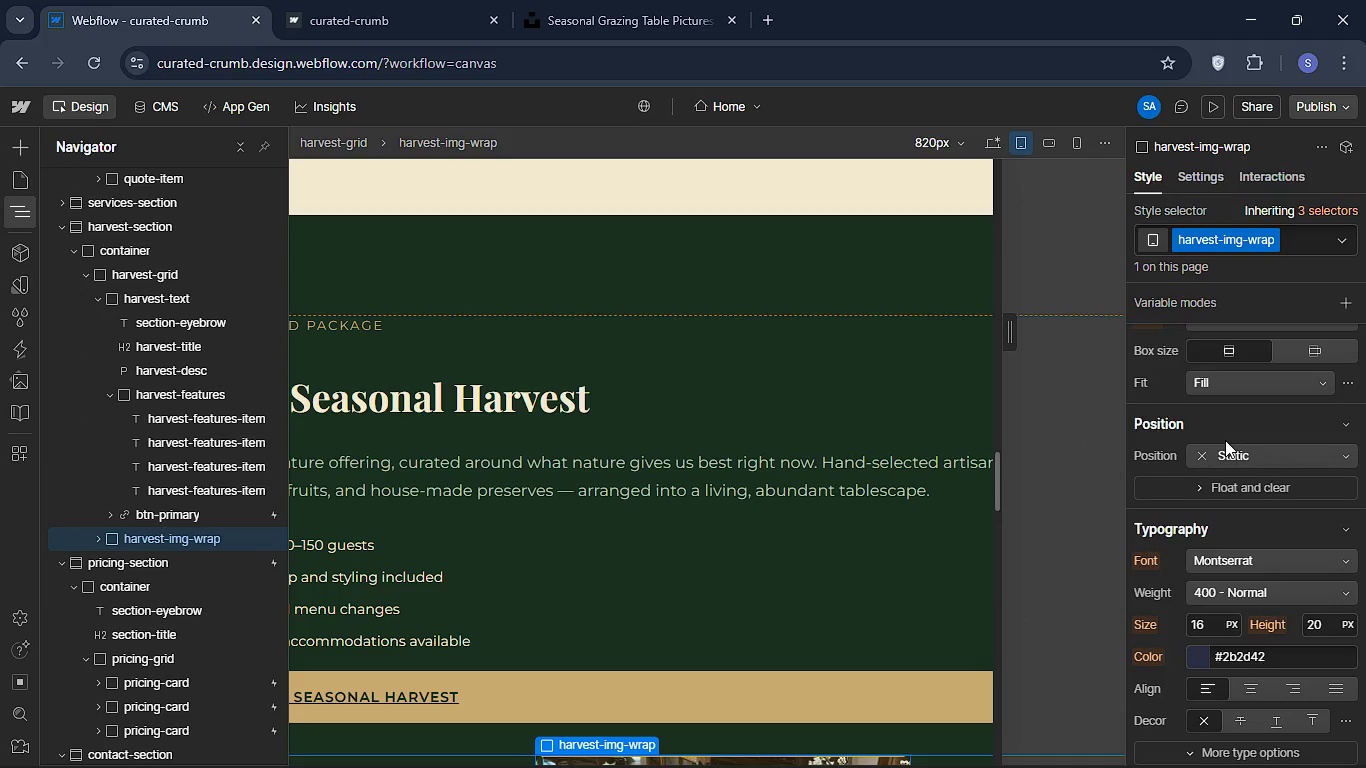 
wait(8.72)
 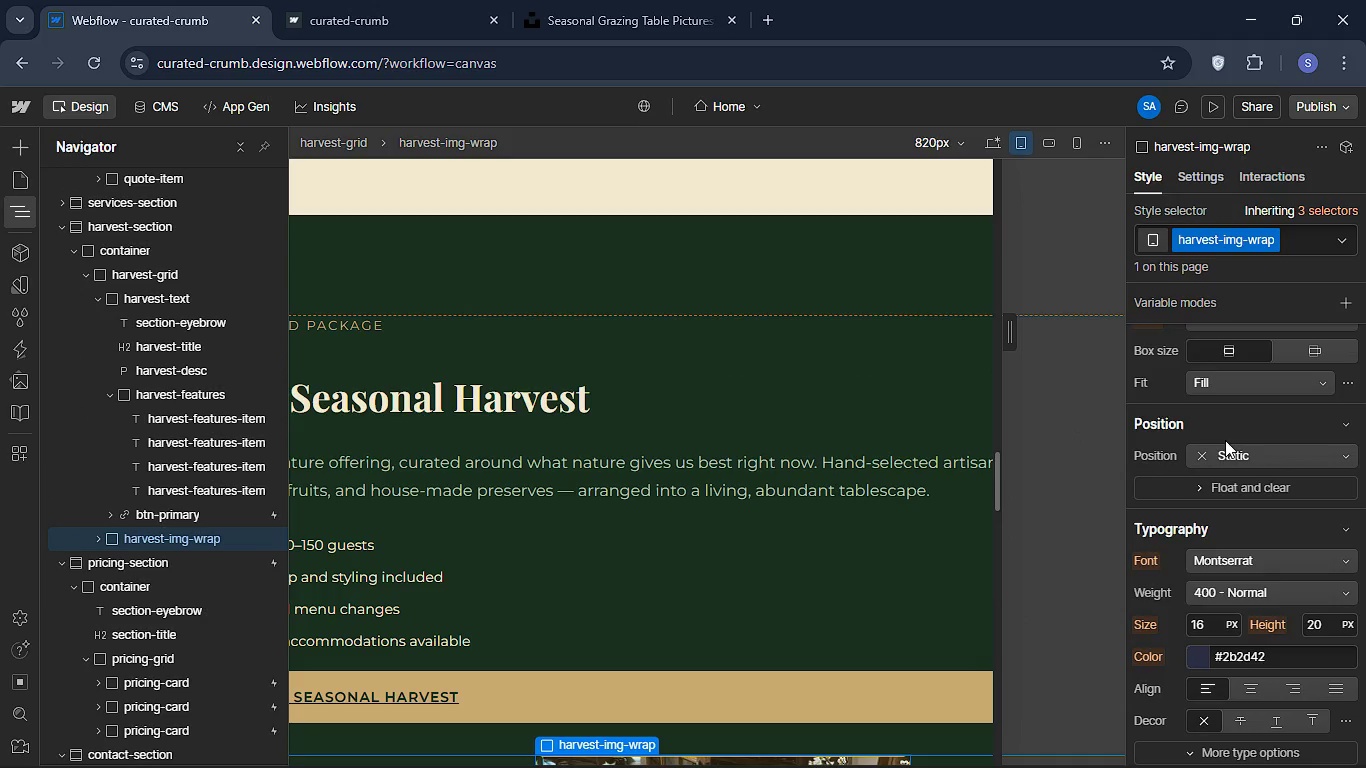 
scroll: coordinate [1278, 526], scroll_direction: down, amount: 2.0
 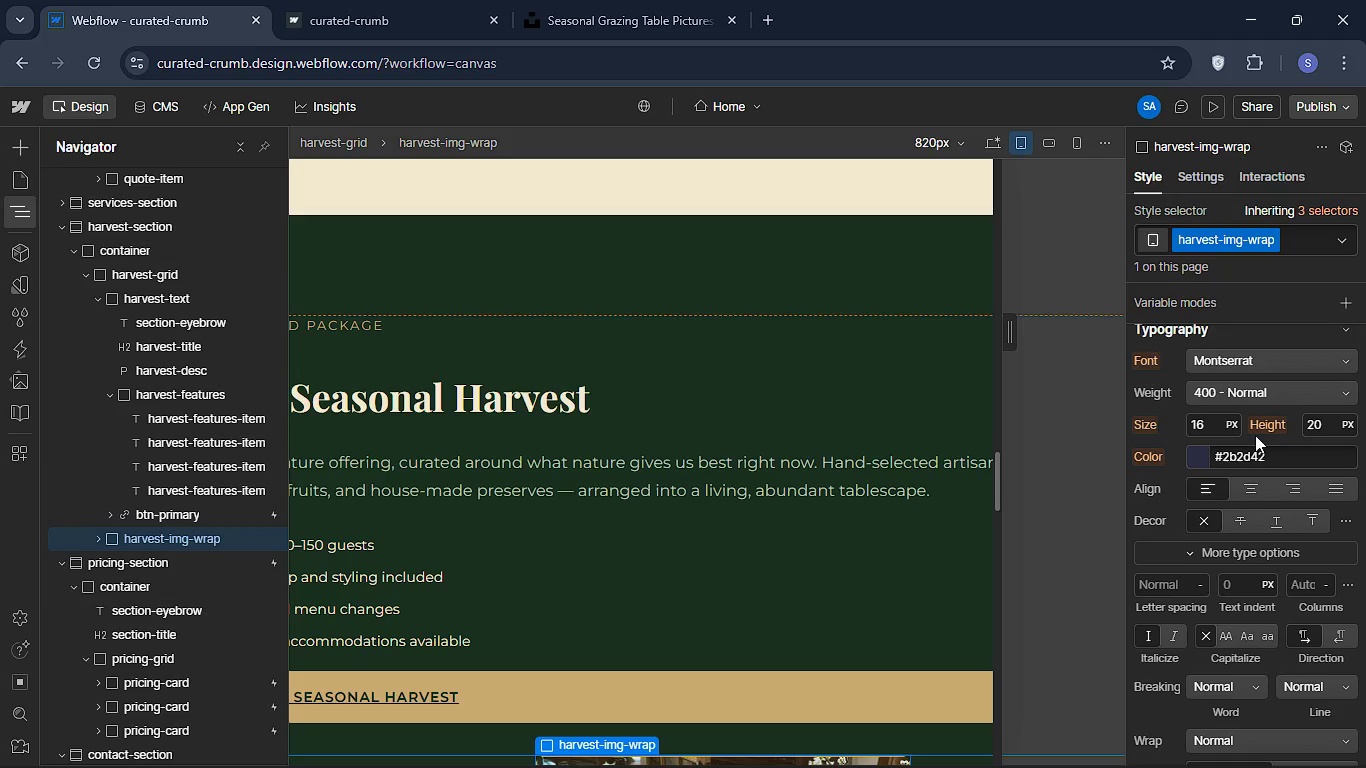 
scroll: coordinate [1256, 435], scroll_direction: up, amount: 6.0
 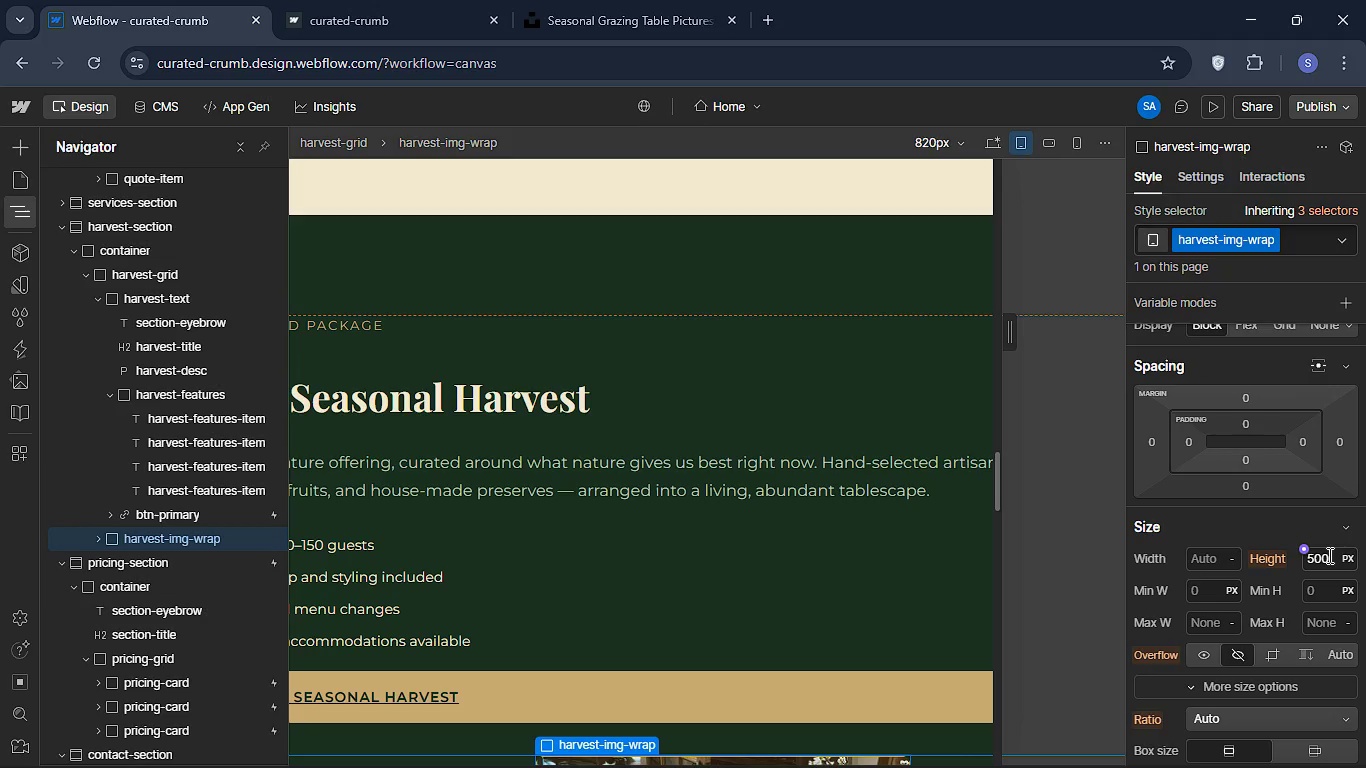 
left_click([1329, 555])
 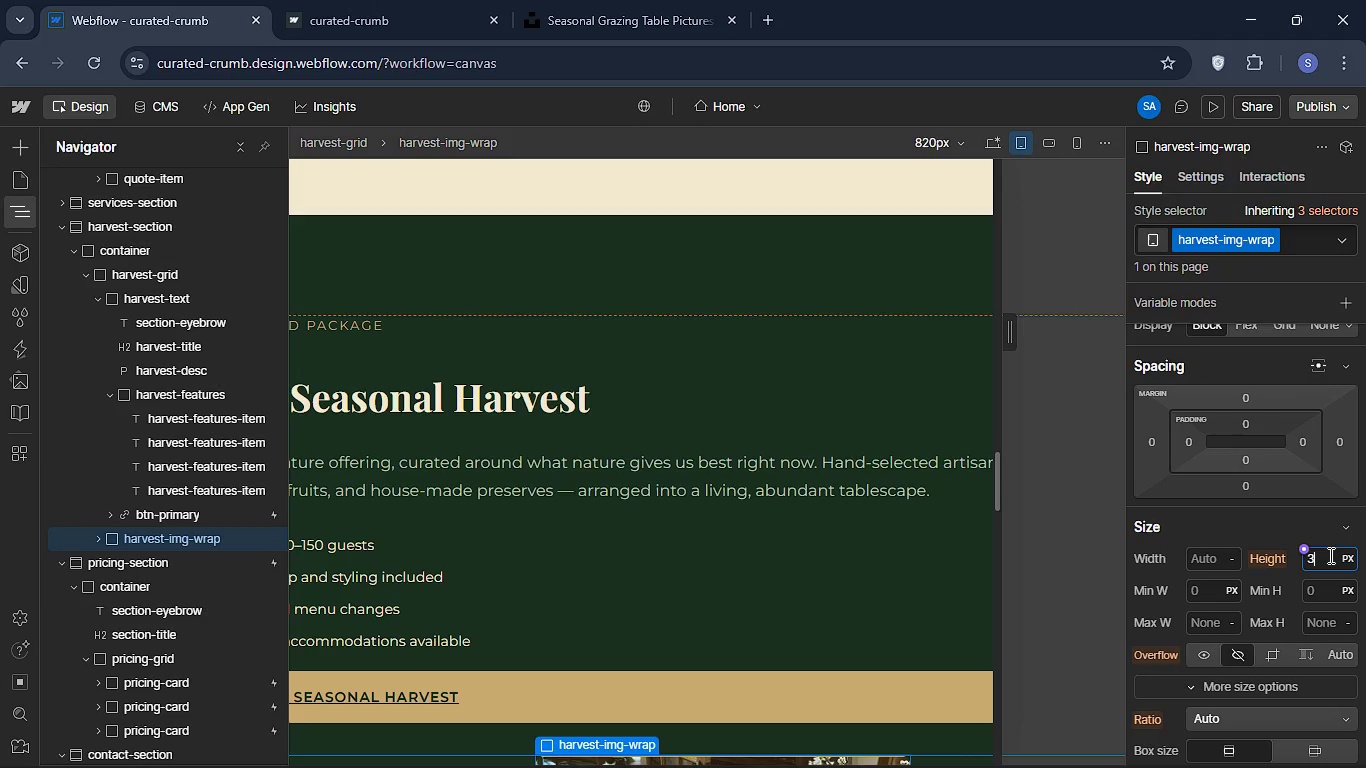 
type(320)
 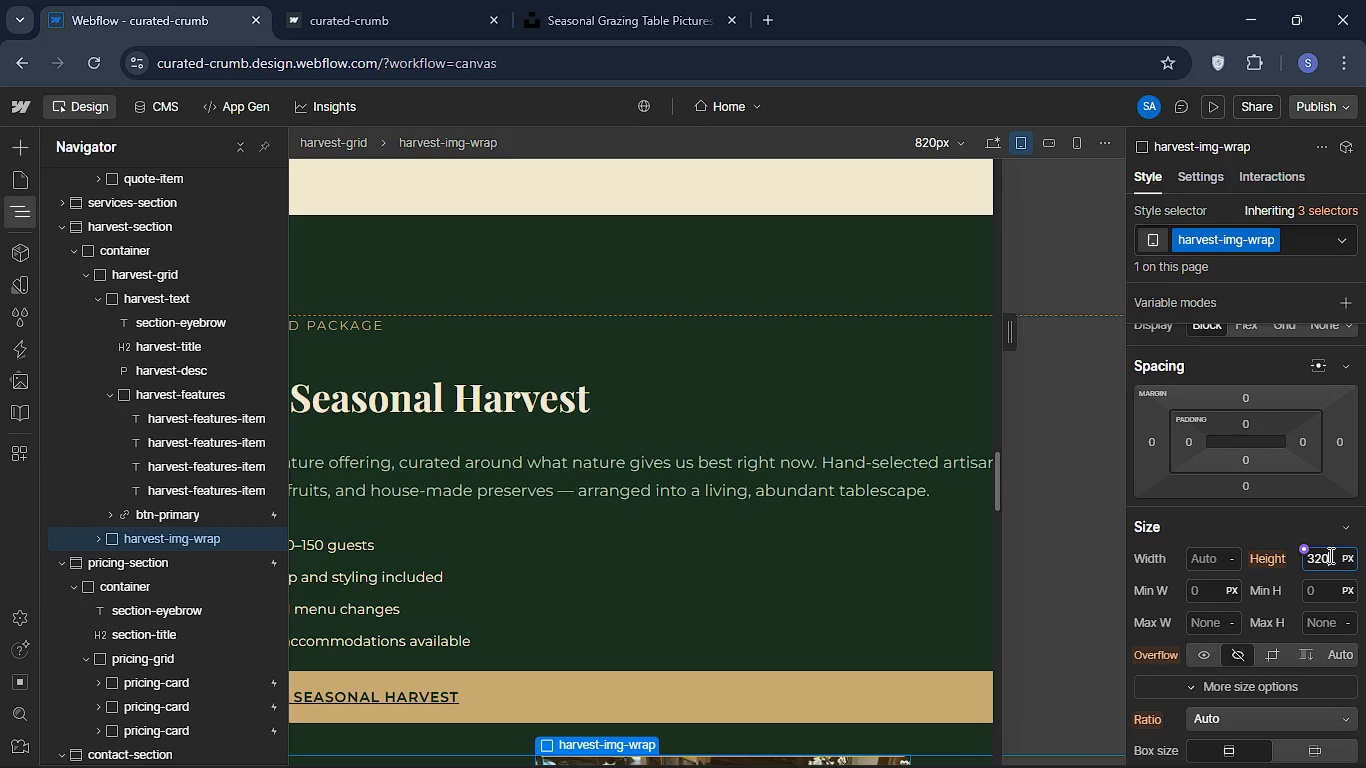 
key(Enter)
 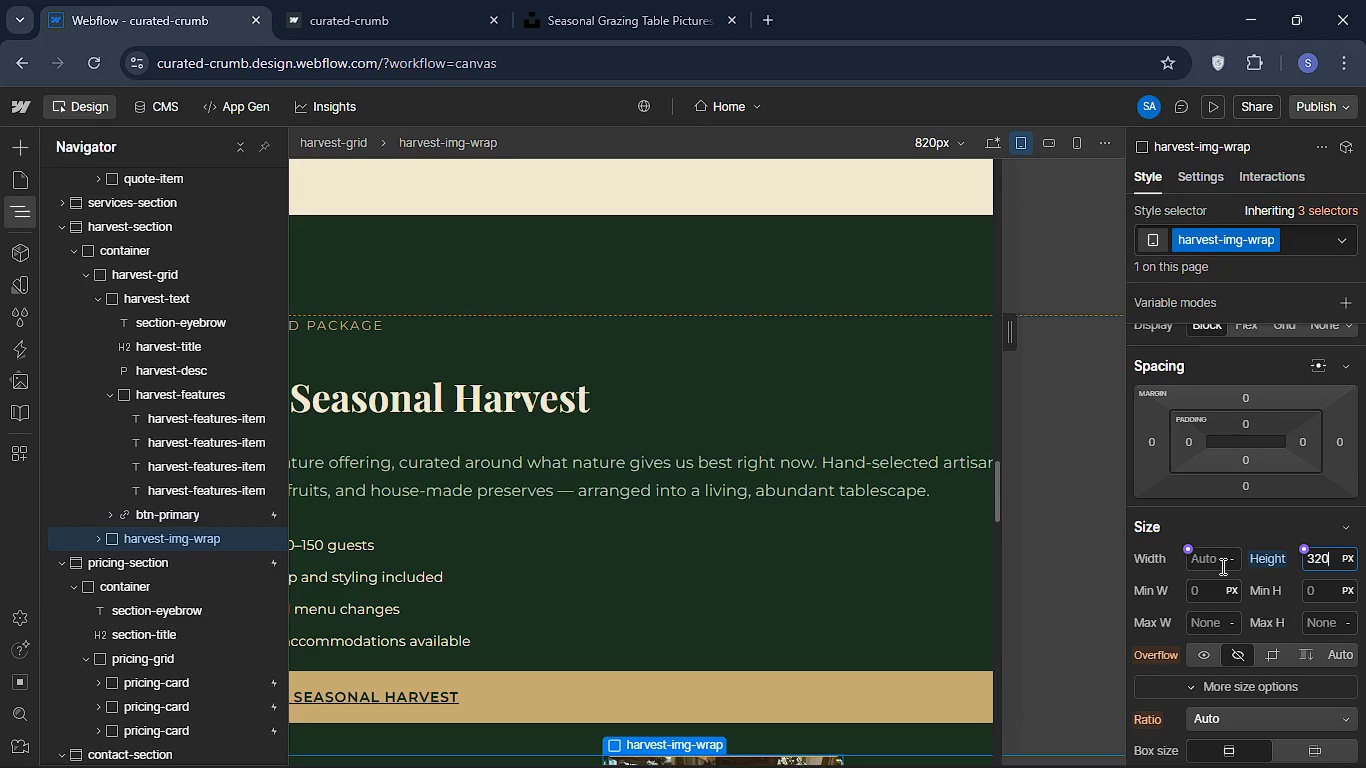 
left_click([1222, 563])
 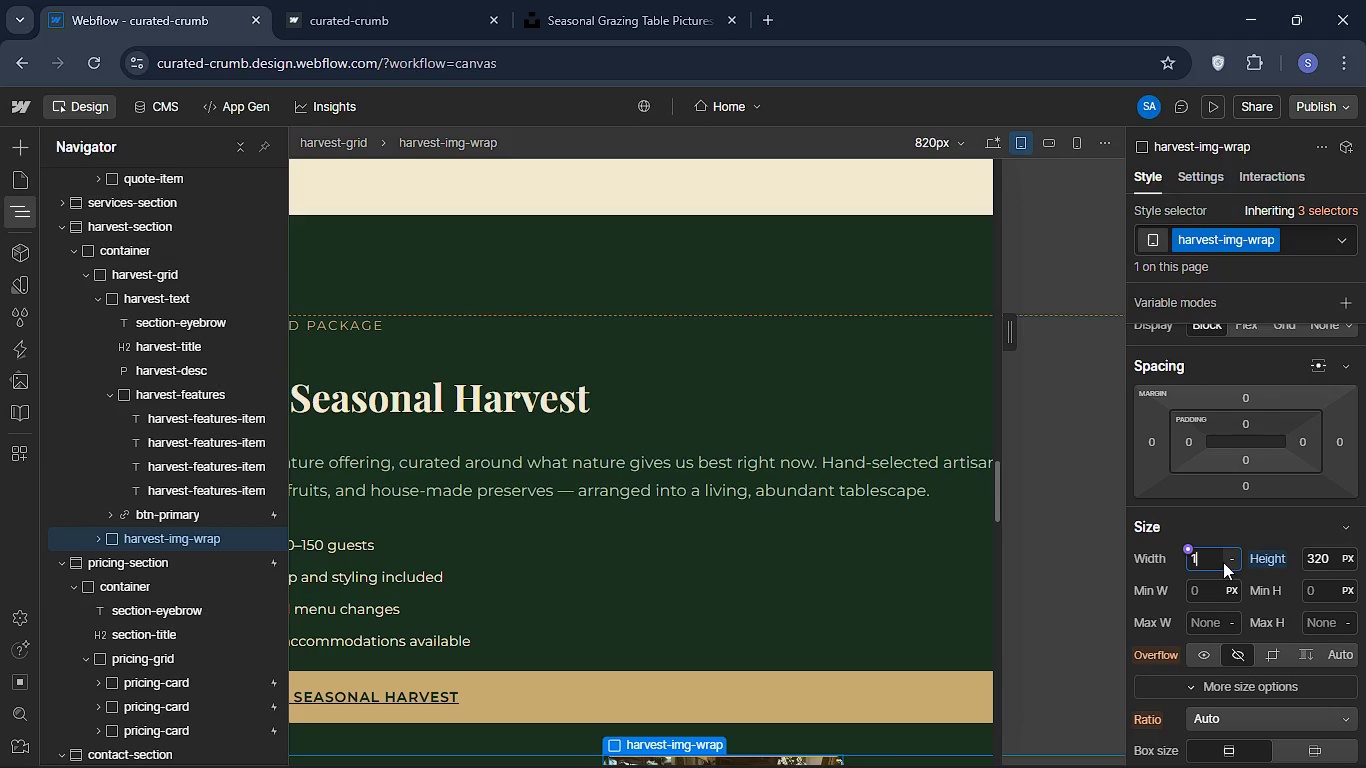 
type(100)
 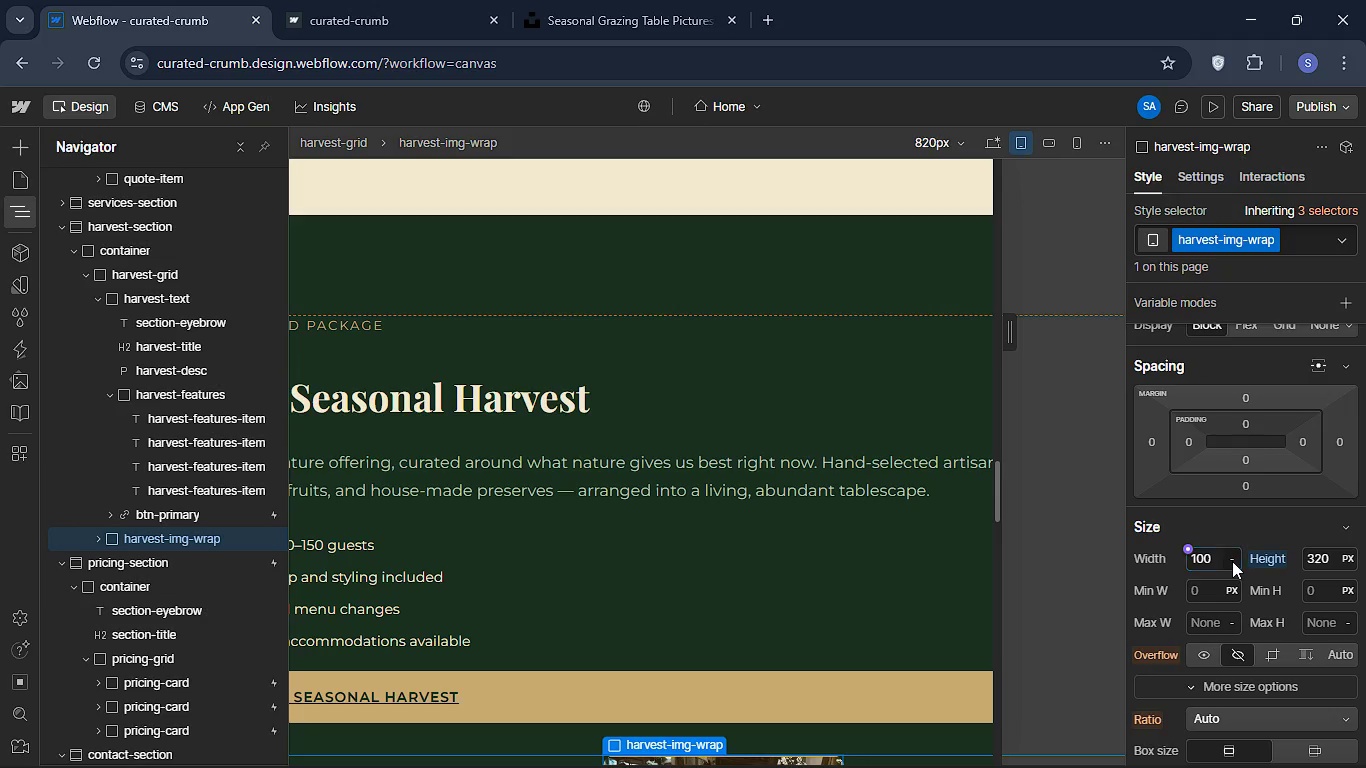 
left_click([1232, 561])
 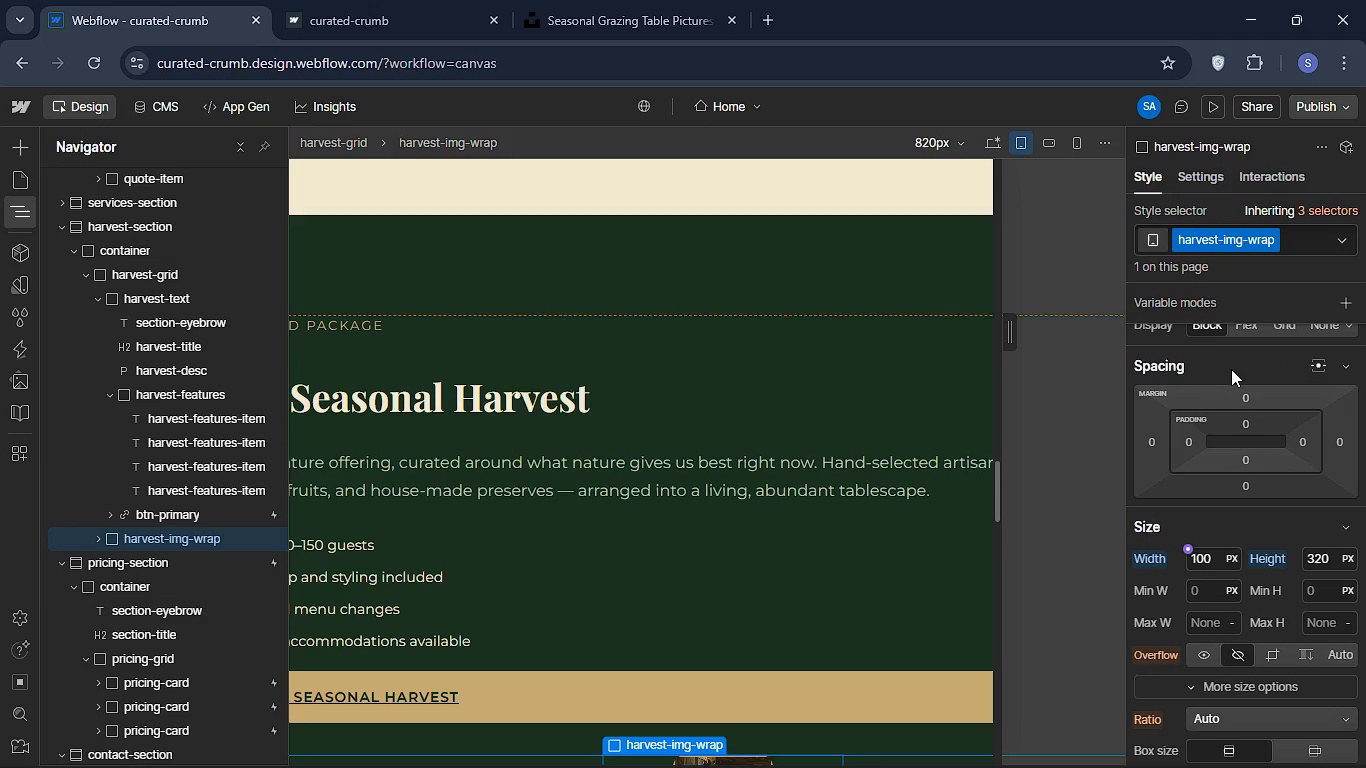 
left_click([1227, 557])
 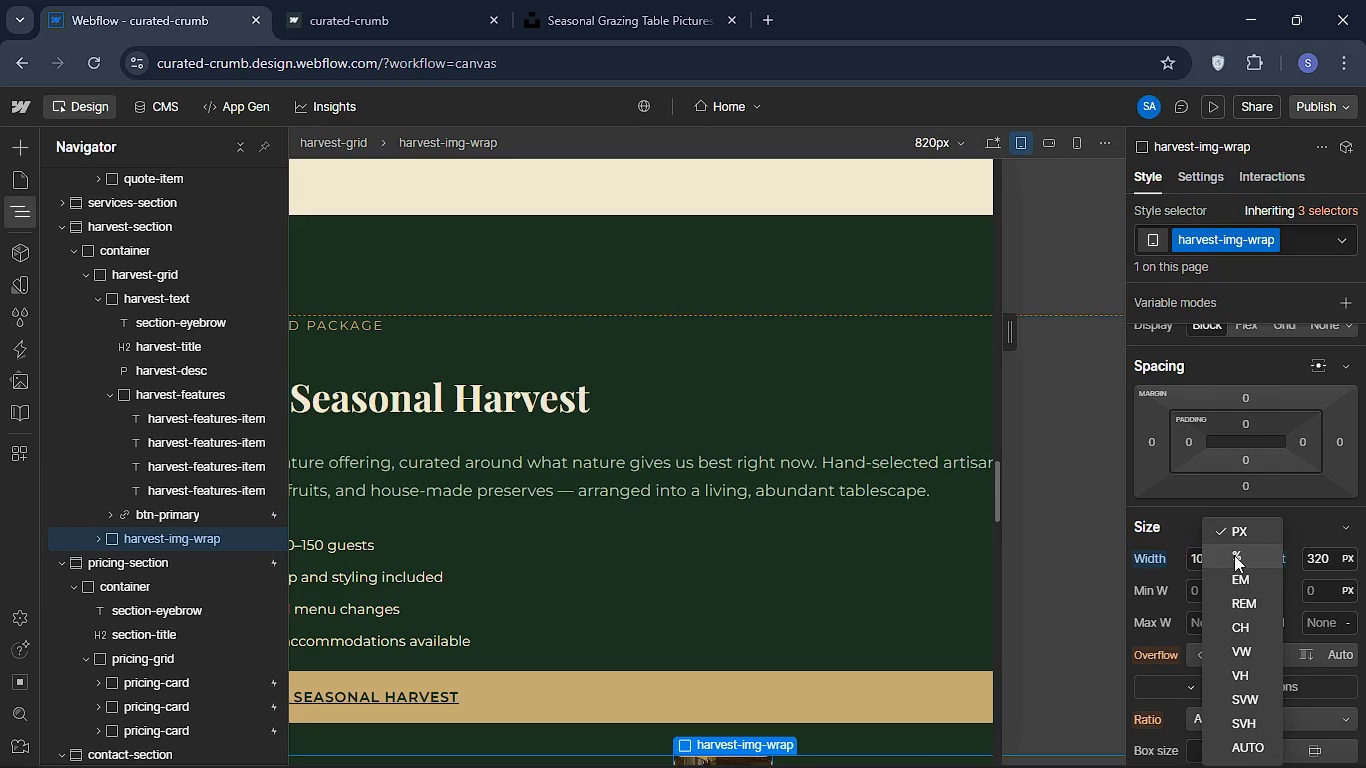 
left_click([1234, 555])
 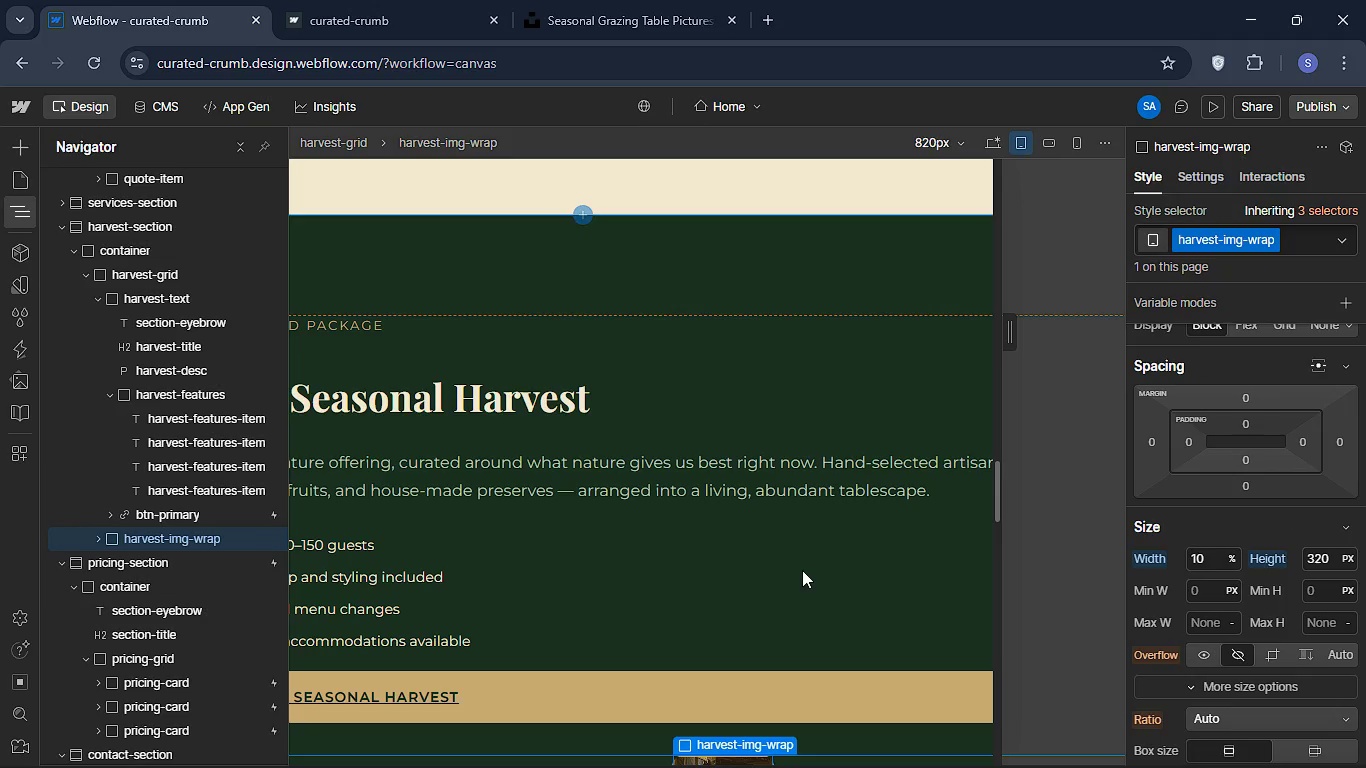 
scroll: coordinate [801, 569], scroll_direction: down, amount: 5.0
 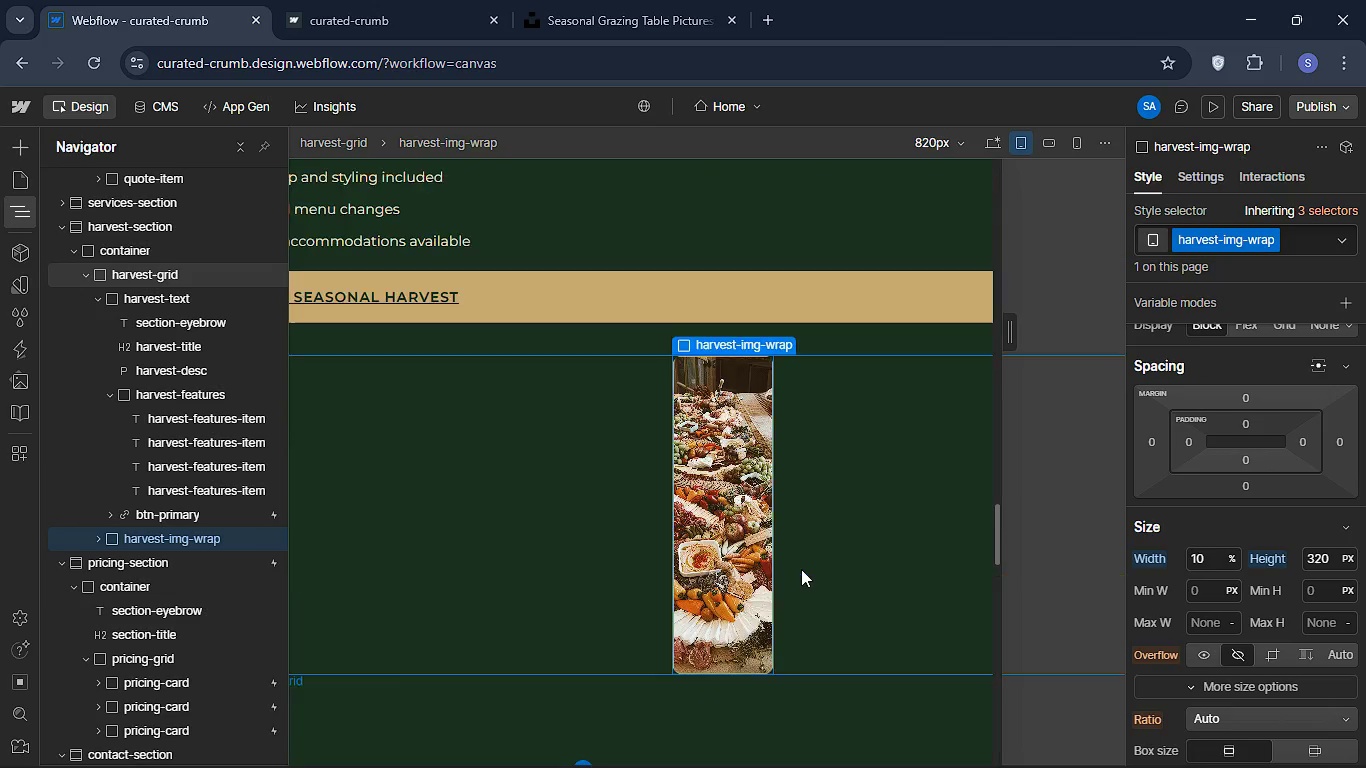 
scroll: coordinate [801, 569], scroll_direction: up, amount: 1.0
 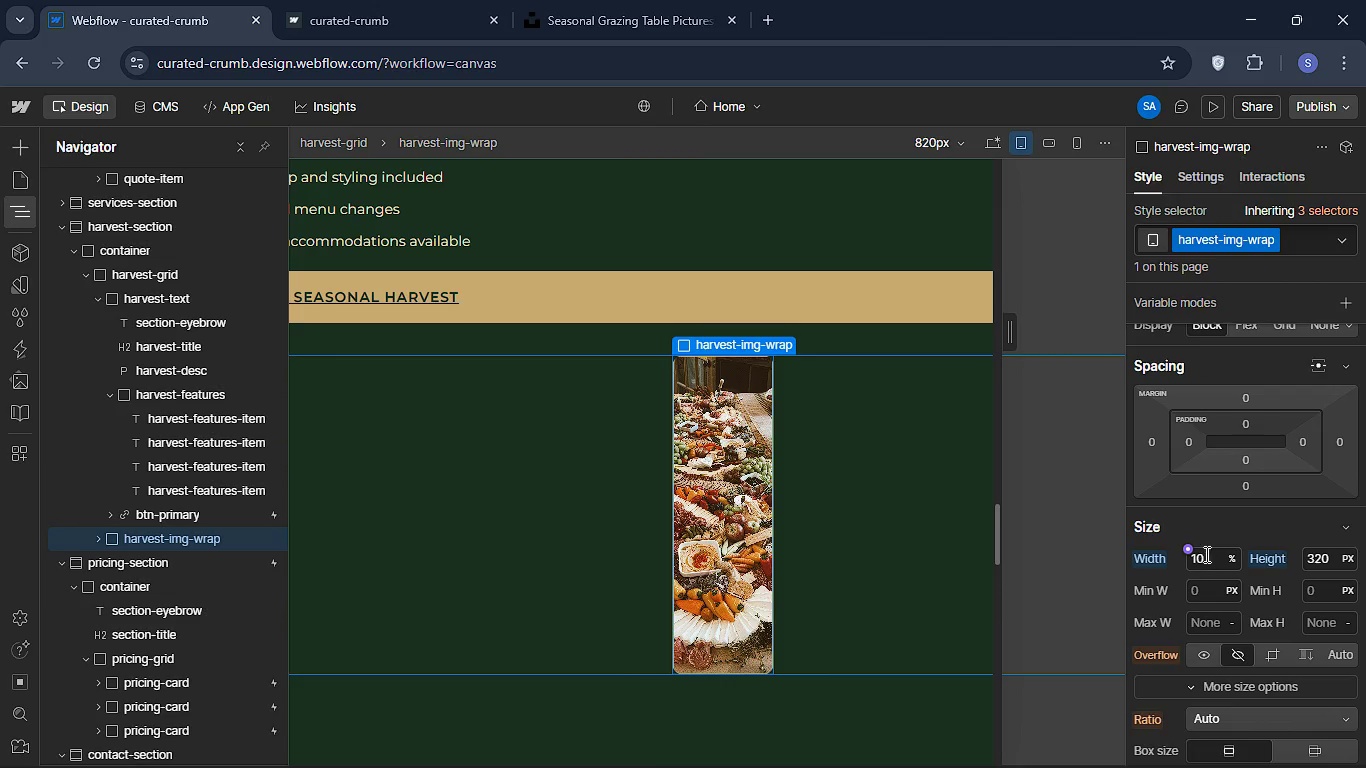 
left_click([1205, 554])
 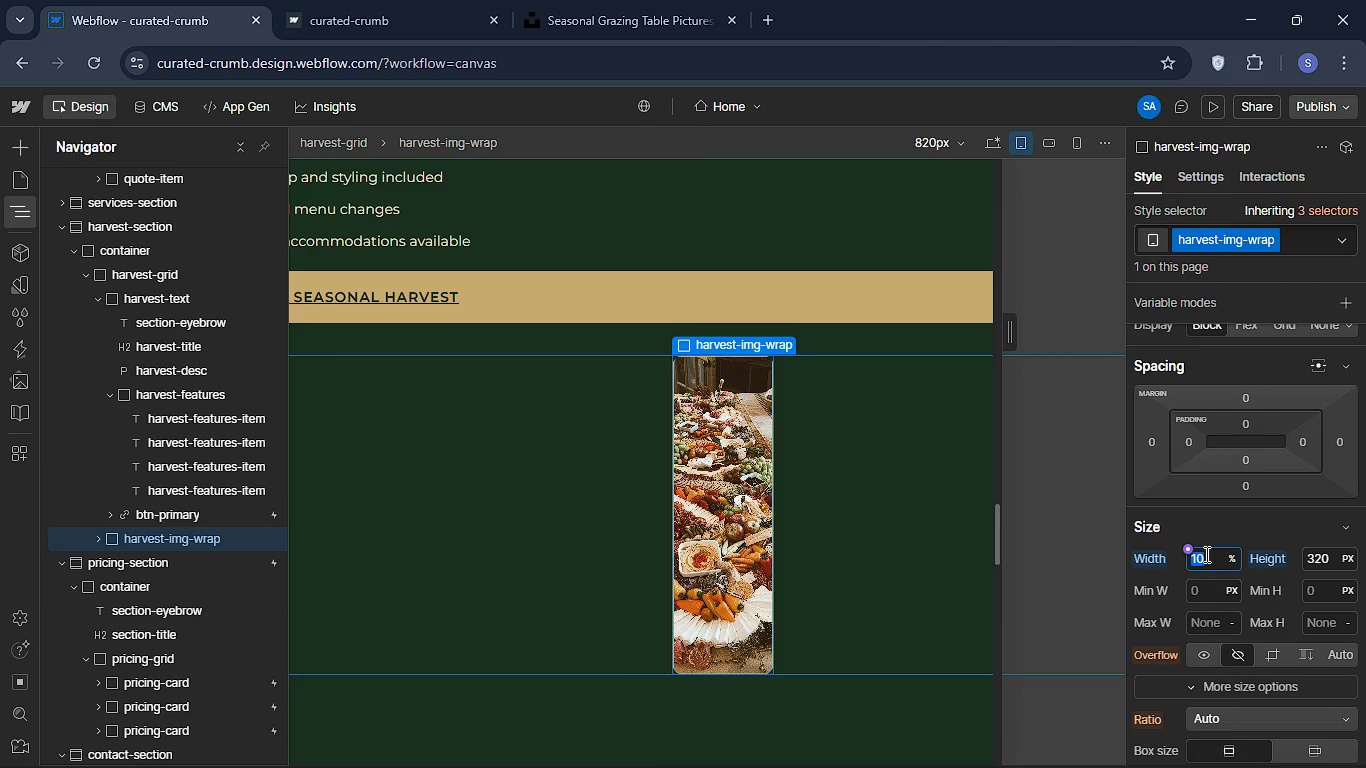 
type(100)
 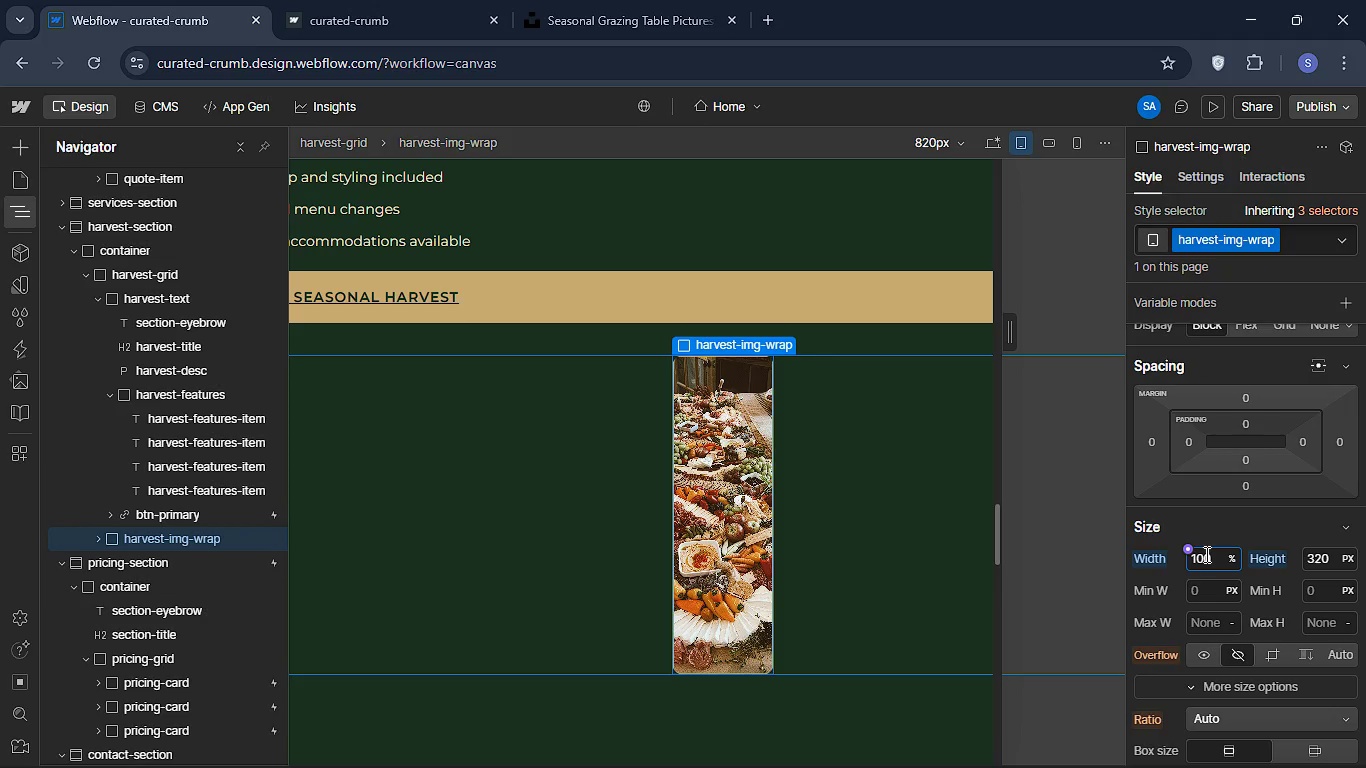 
key(Enter)
 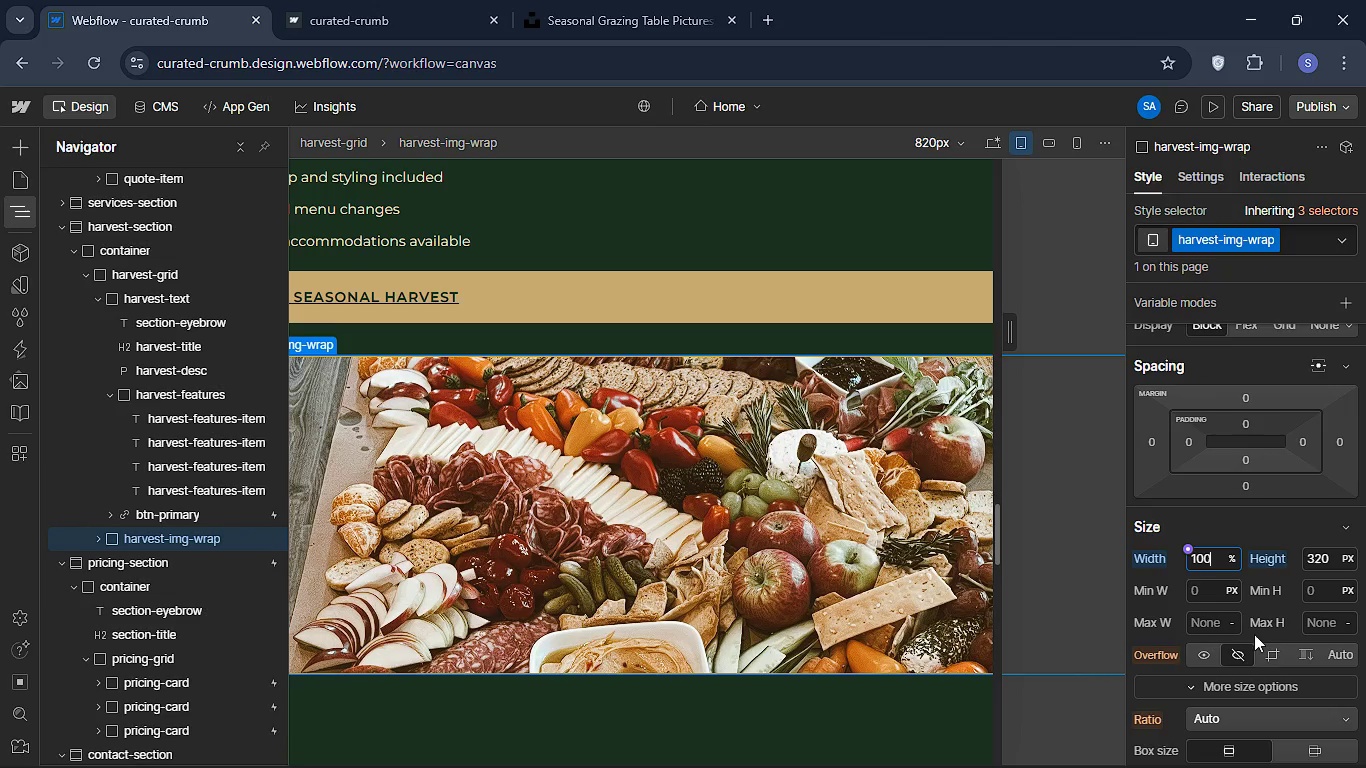 
wait(5.83)
 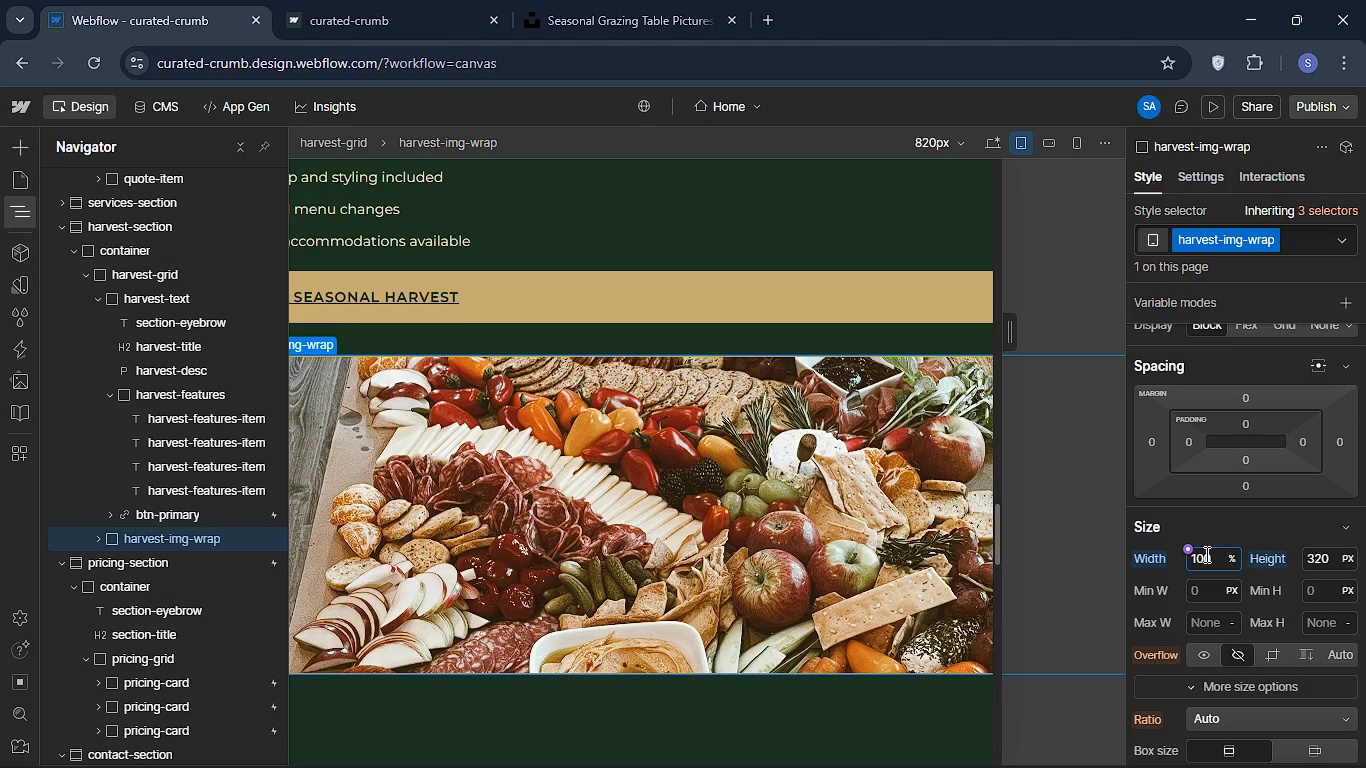 
mouse_move([1231, 637])
 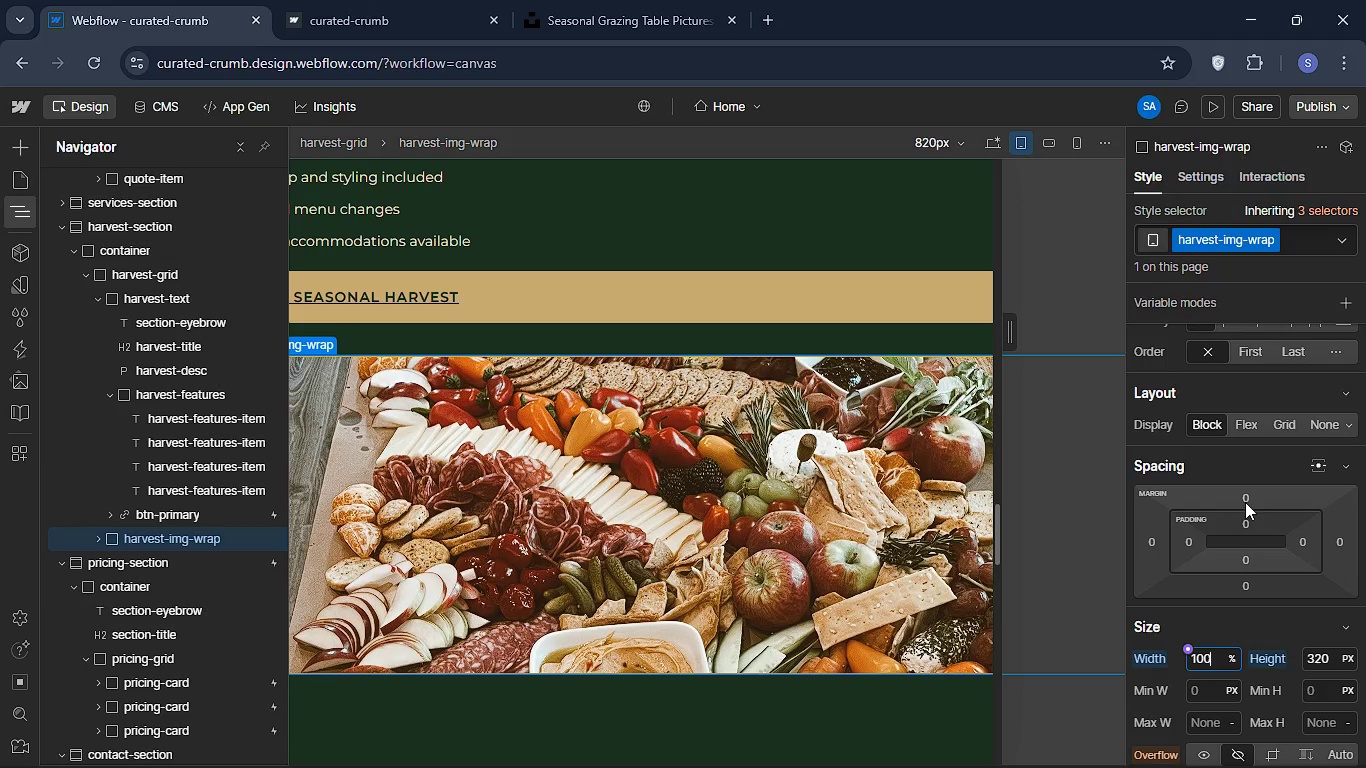 
scroll: coordinate [1245, 502], scroll_direction: up, amount: 1.0
 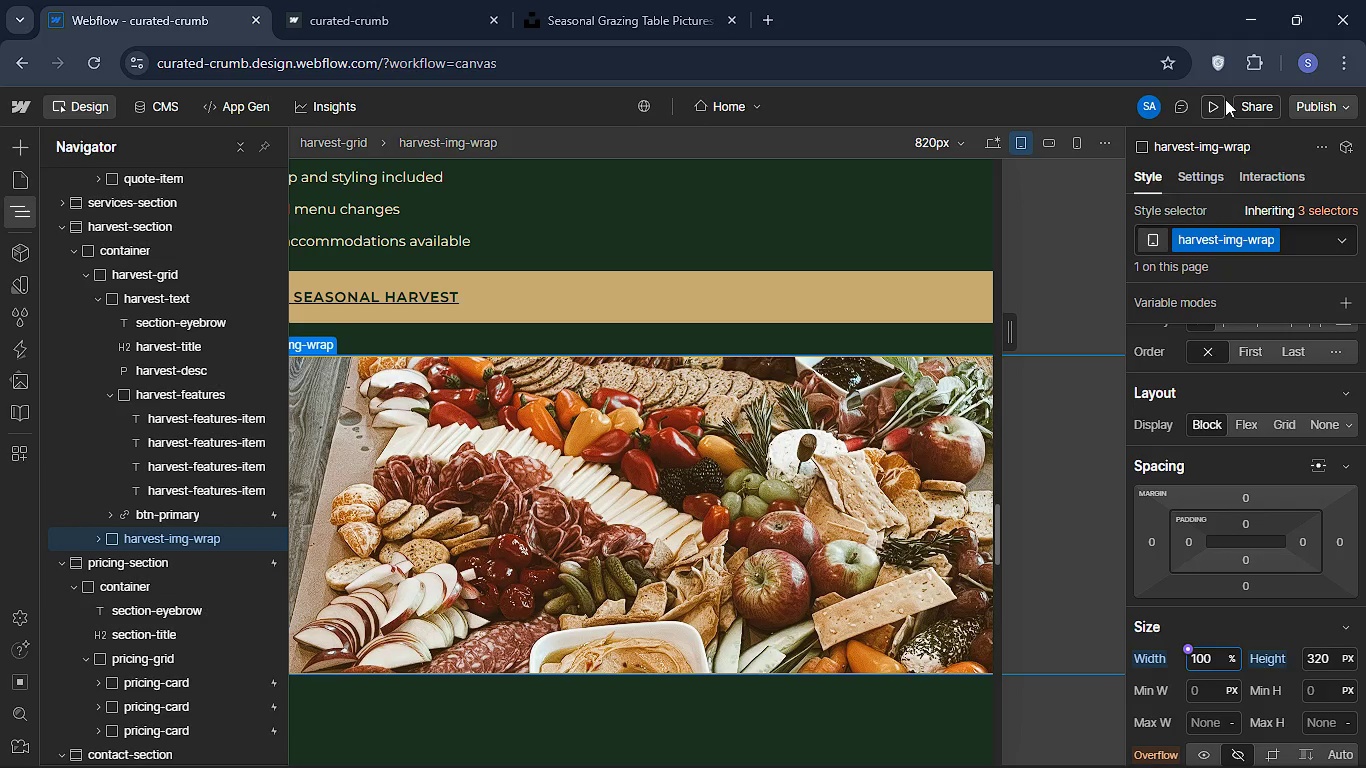 
left_click([1221, 99])
 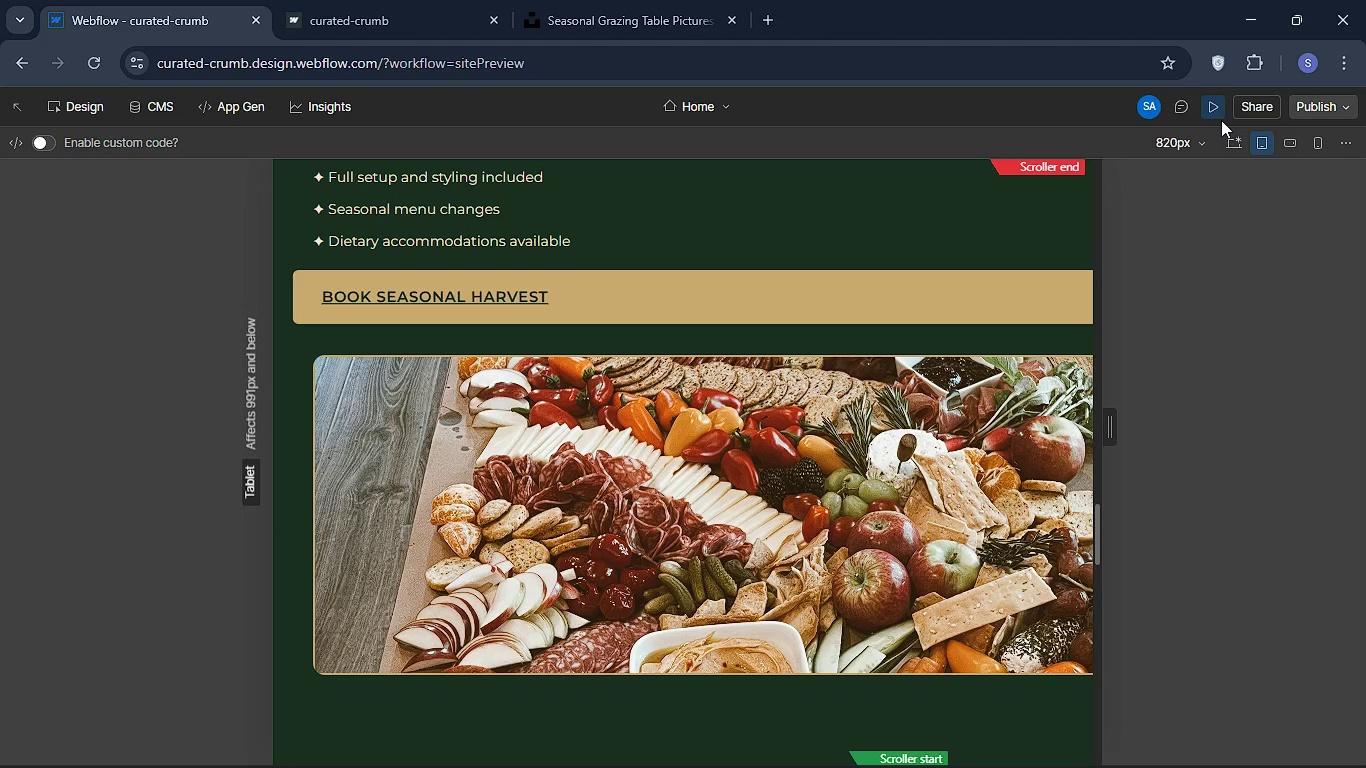 
left_click([1220, 119])
 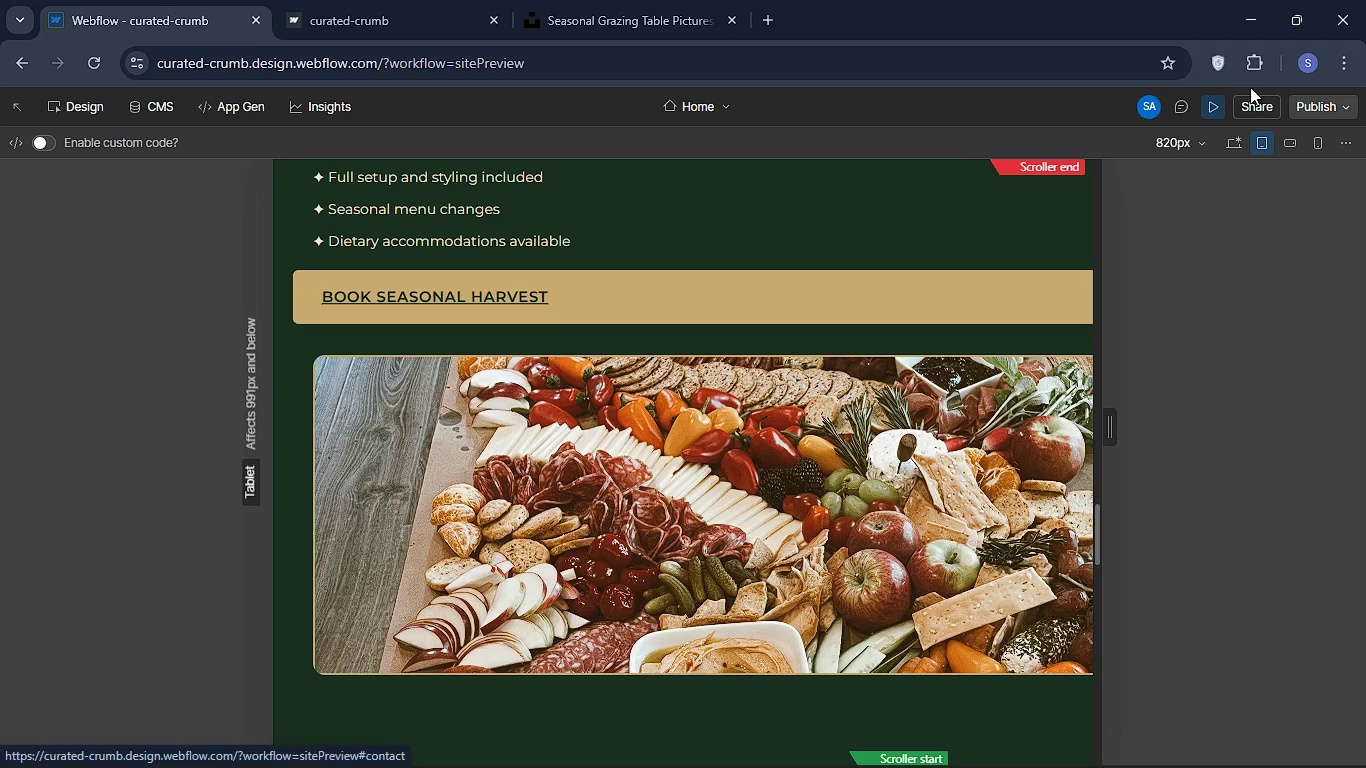 
wait(5.47)
 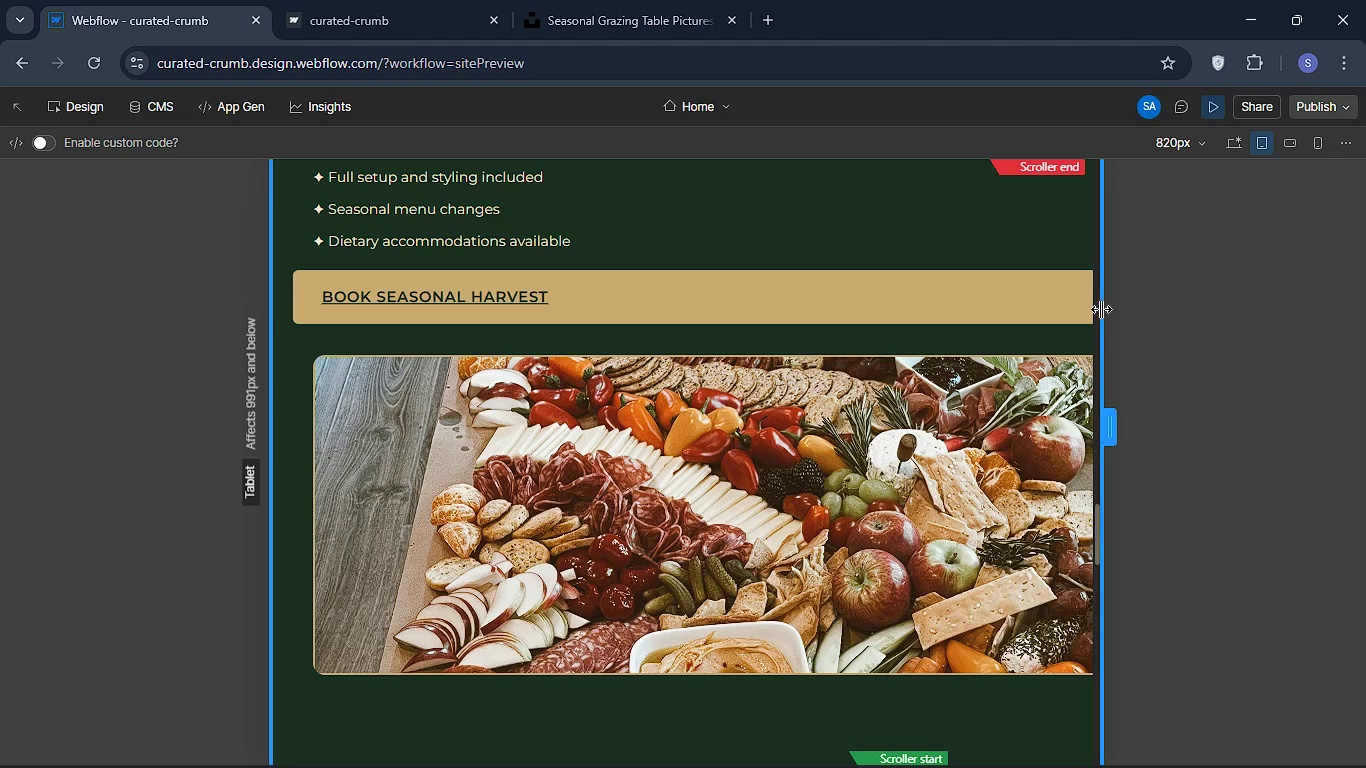 
left_click([1202, 112])
 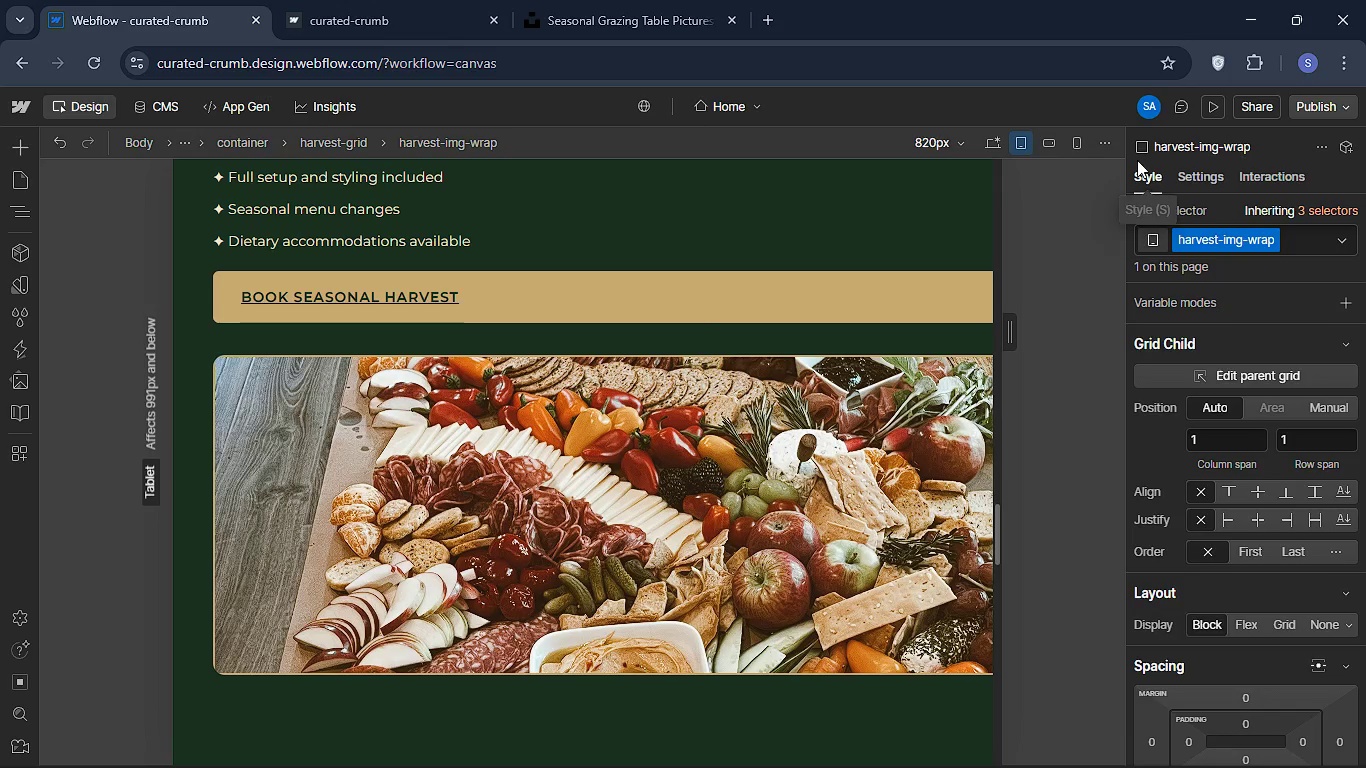 
wait(23.88)
 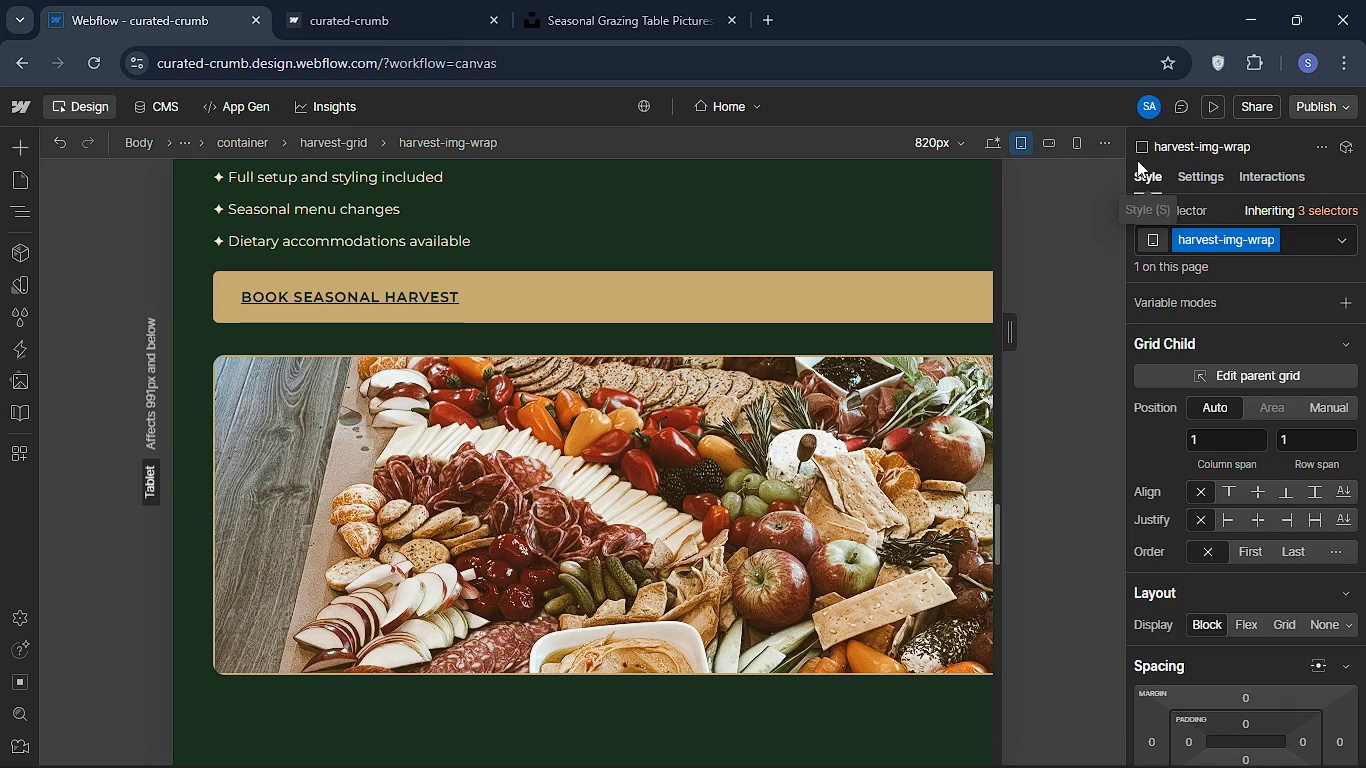 
scroll: coordinate [529, 483], scroll_direction: down, amount: 1.0
 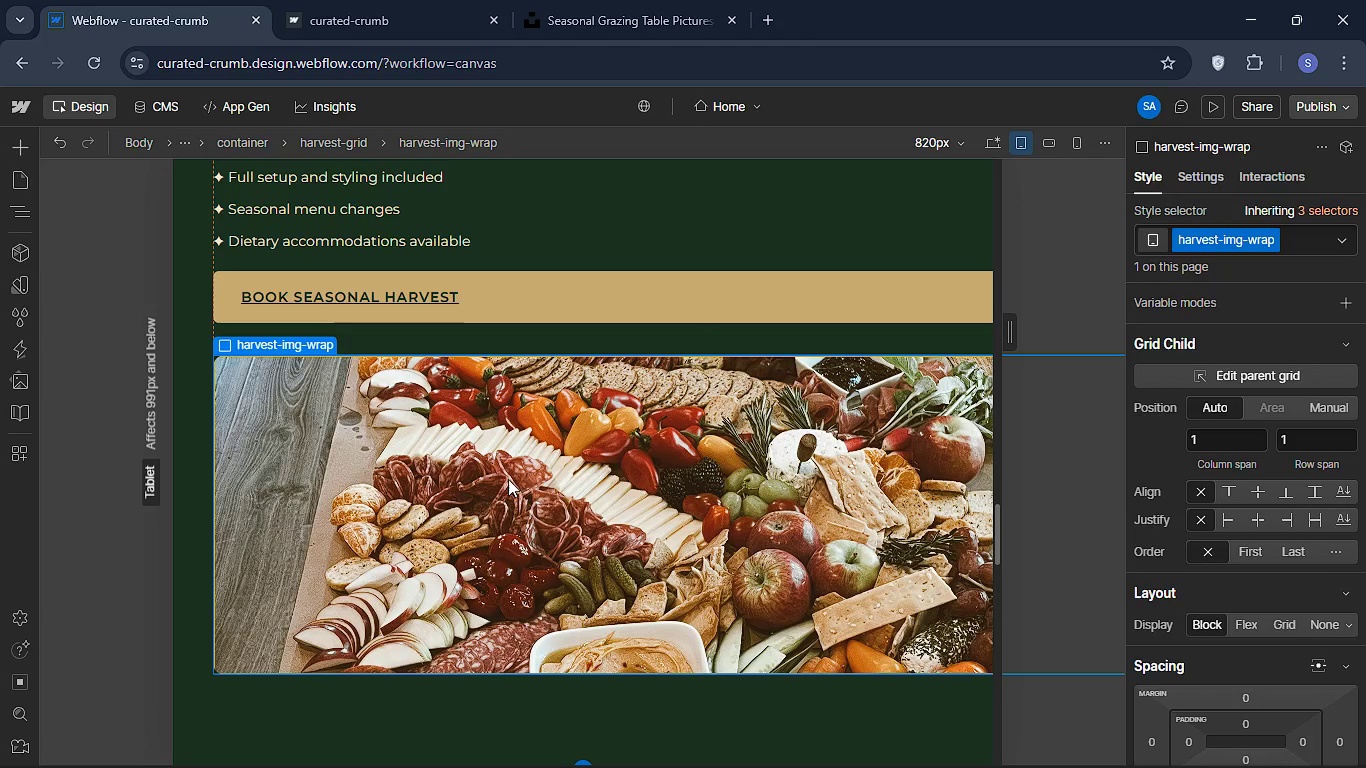 
scroll: coordinate [529, 483], scroll_direction: up, amount: 1.0
 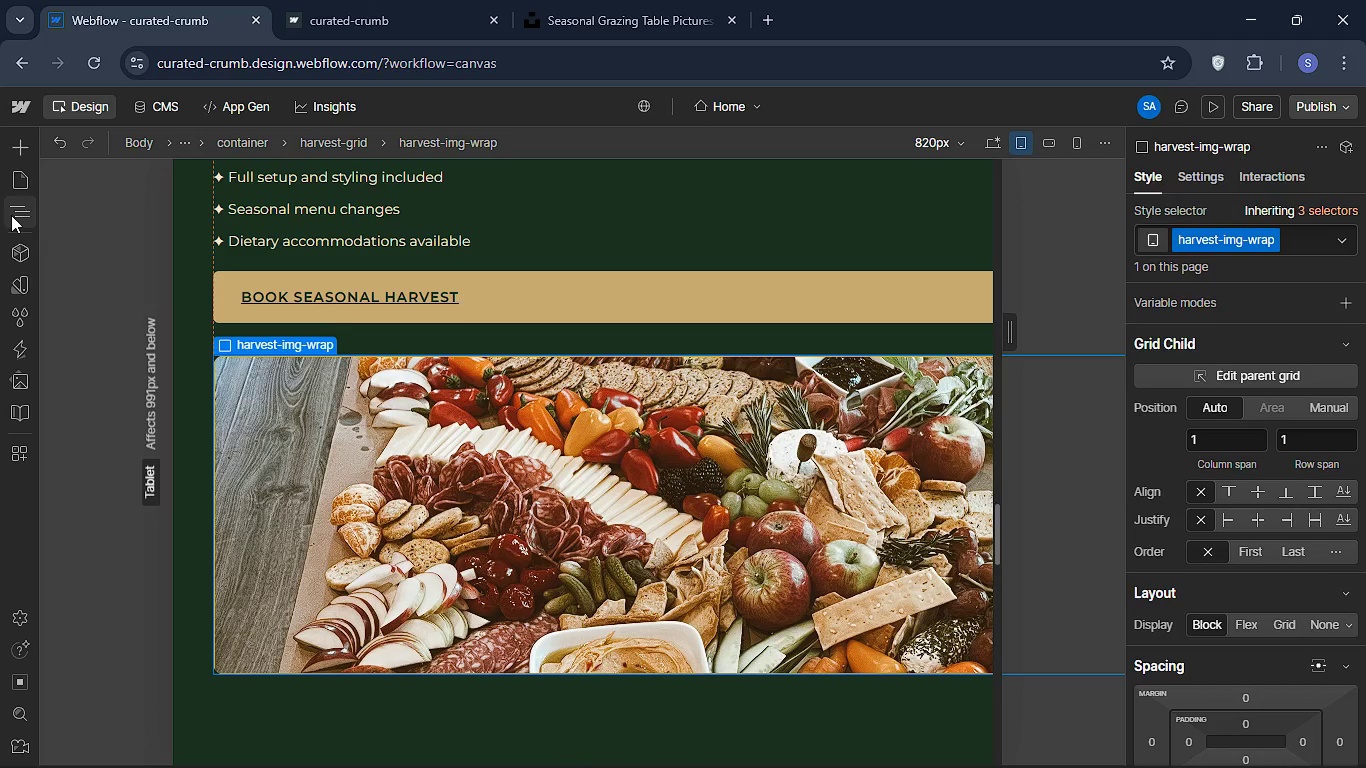 
left_click([11, 215])
 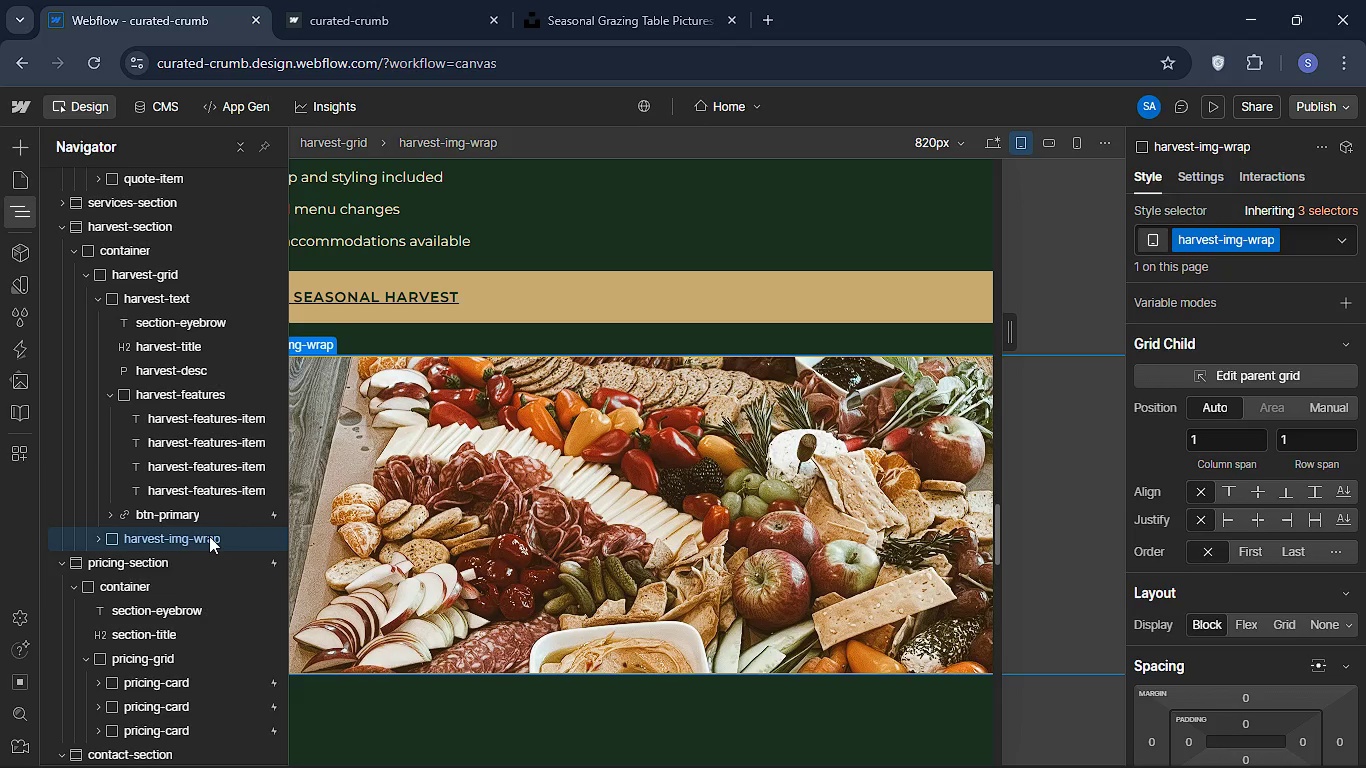 
wait(6.7)
 